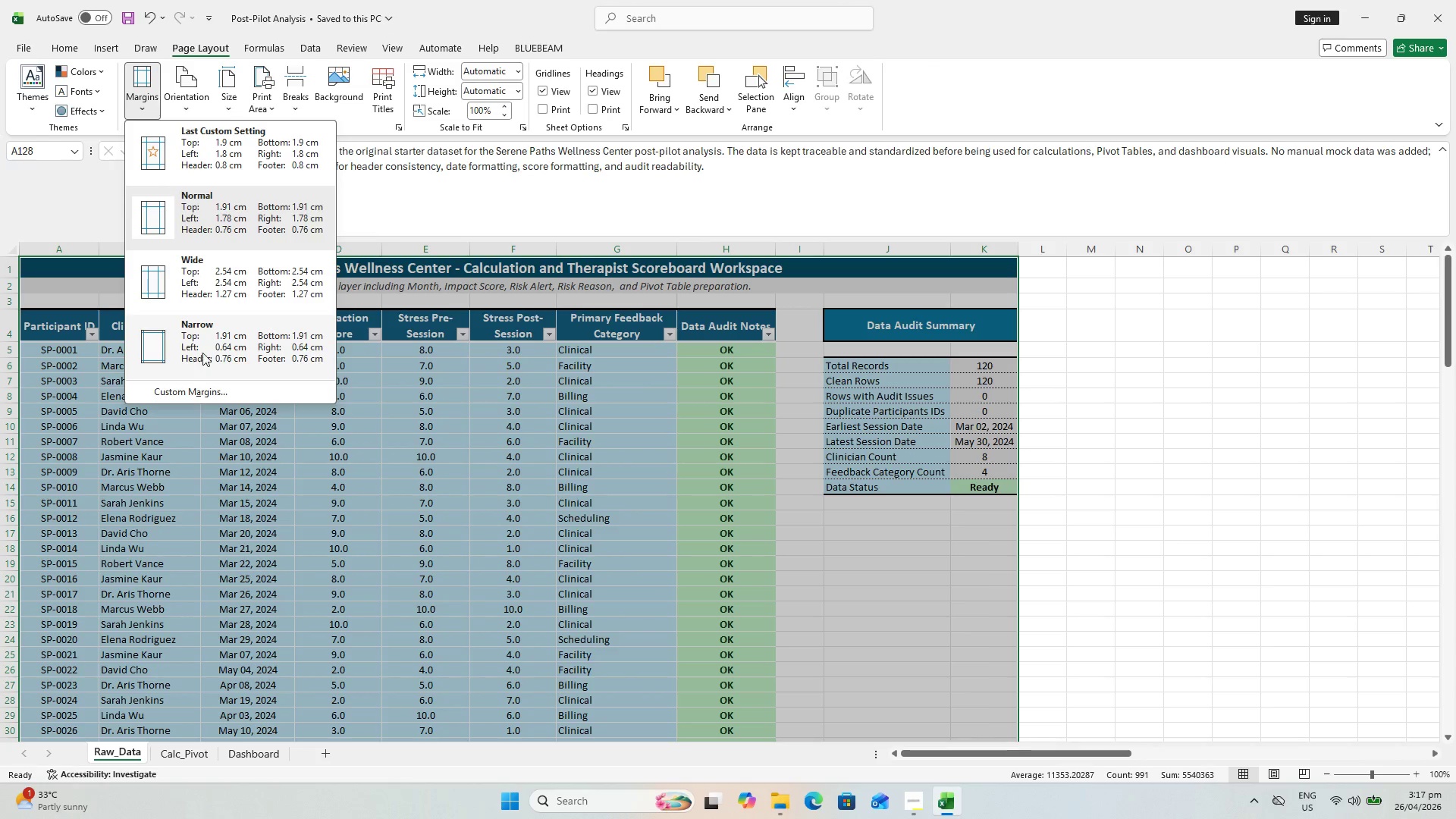 
left_click([205, 353])
 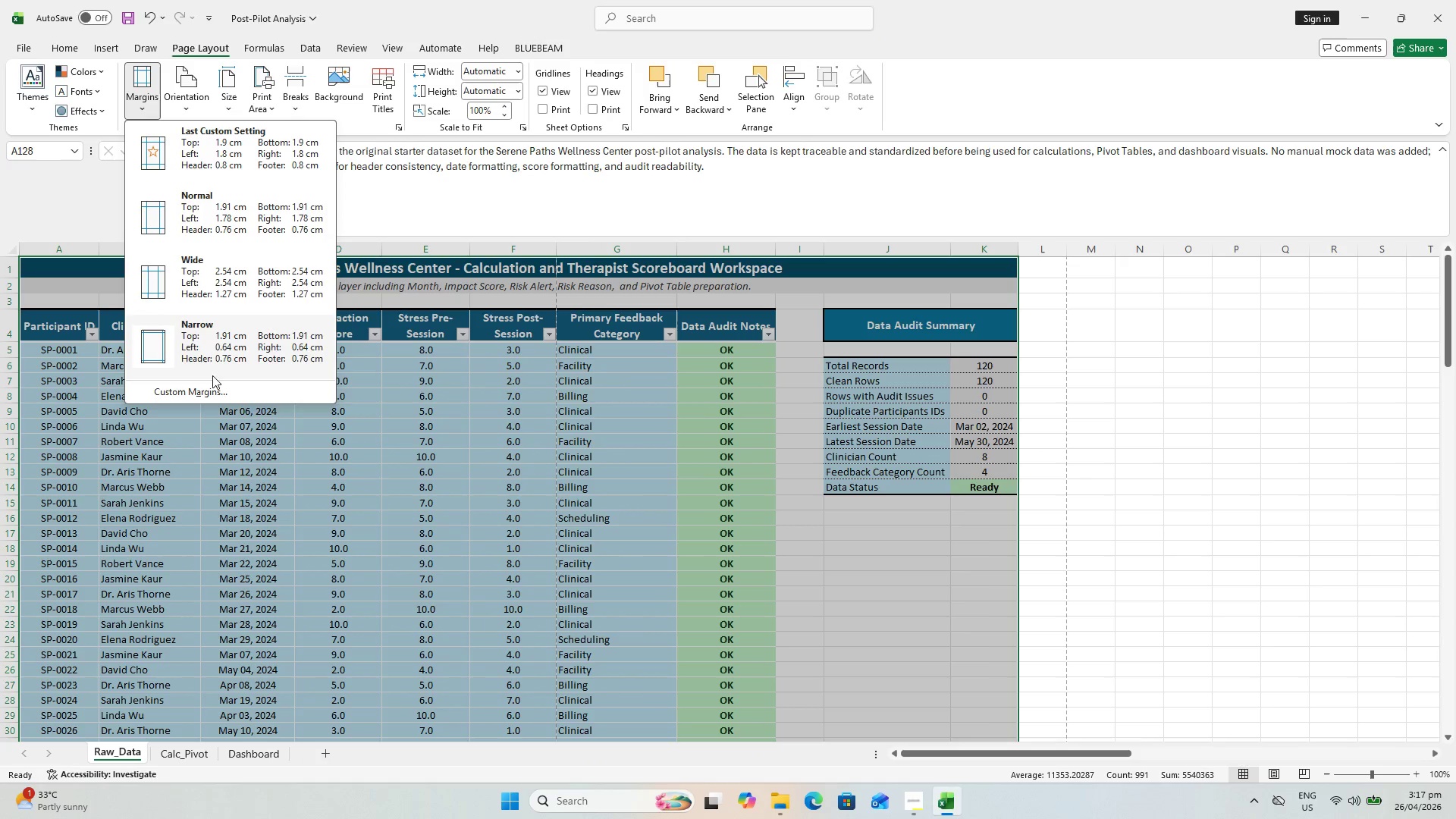 
left_click_drag(start_coordinate=[215, 394], to_coordinate=[212, 393])
 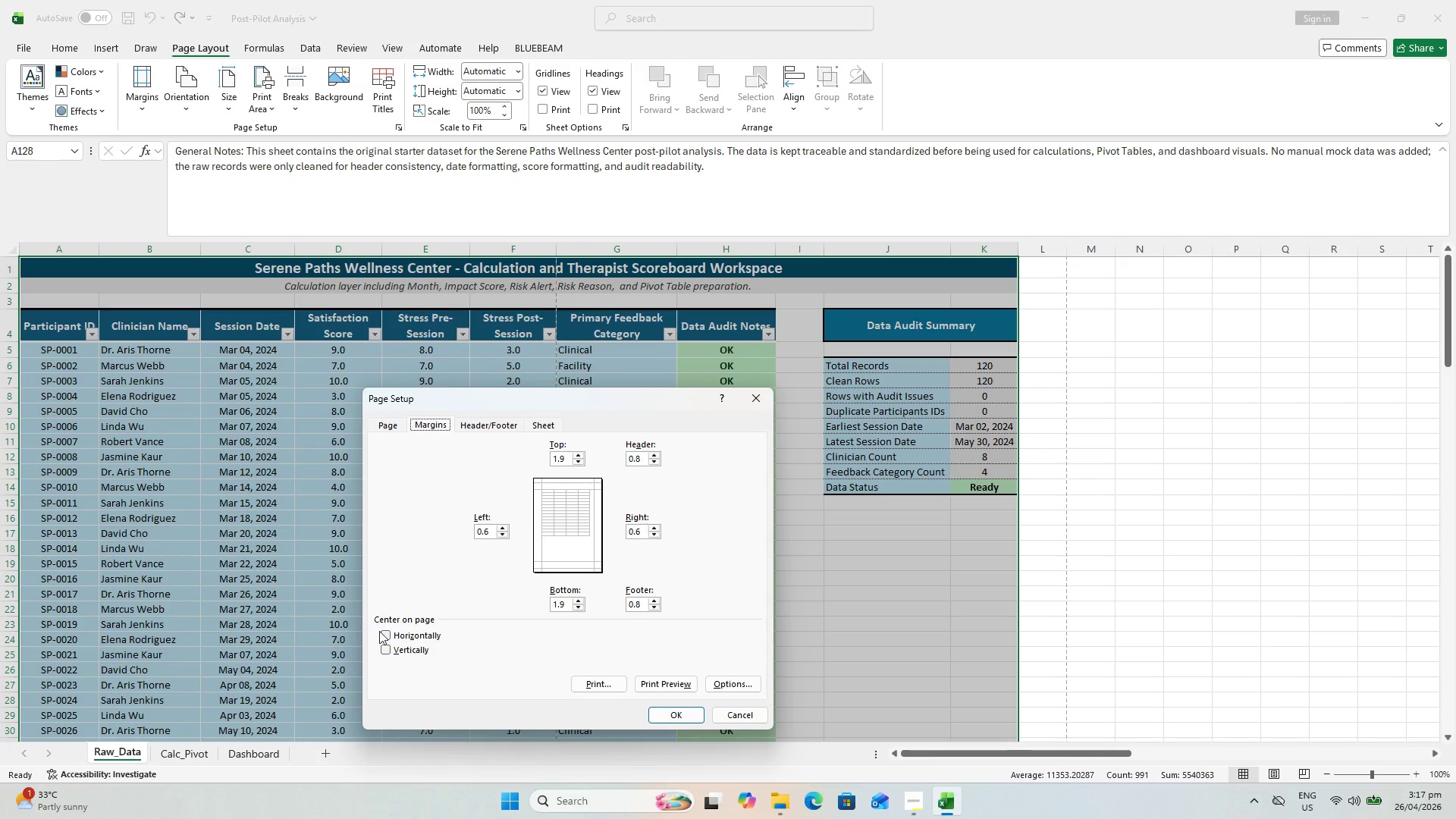 
double_click([386, 639])
 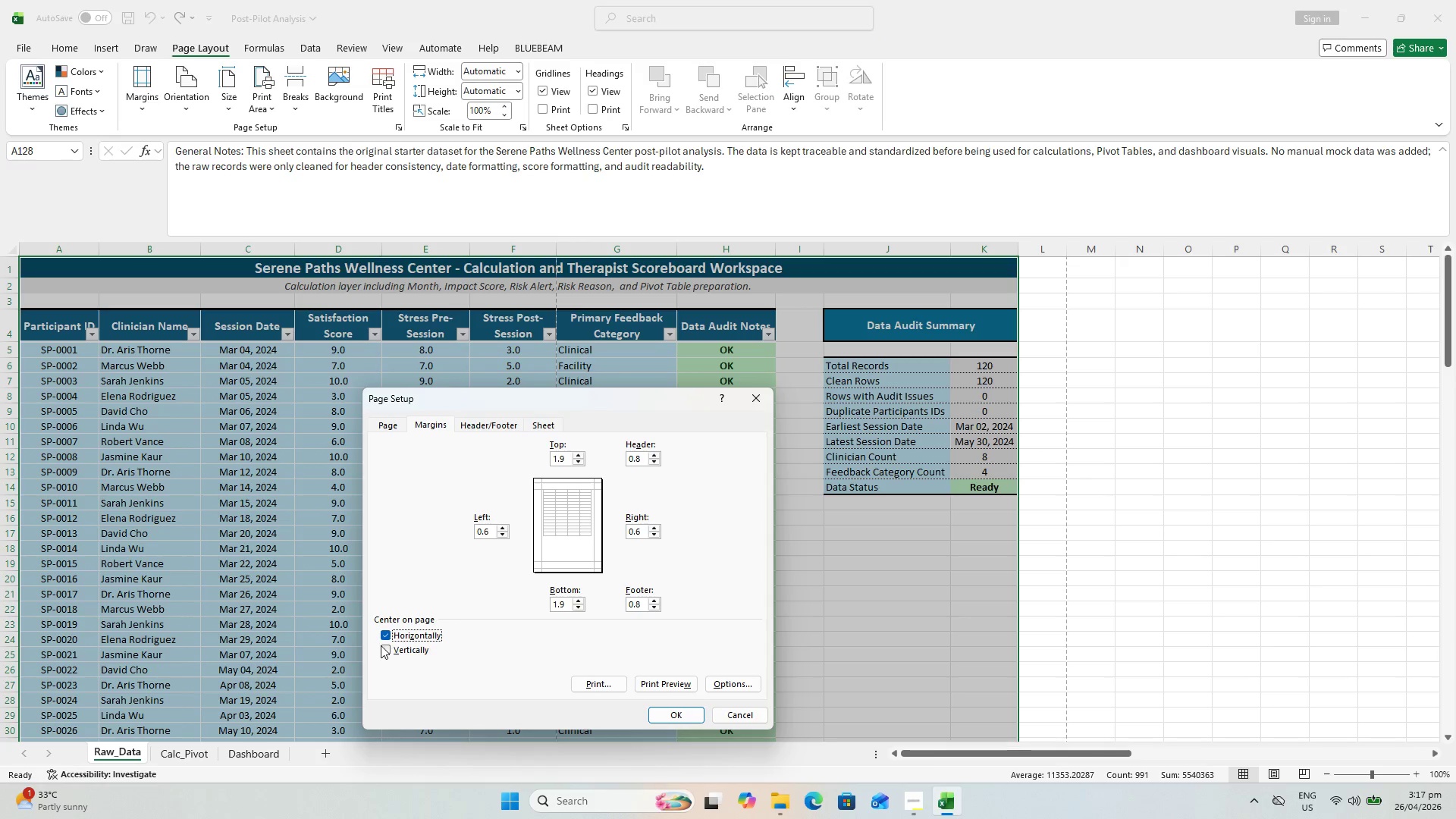 
left_click_drag(start_coordinate=[381, 645], to_coordinate=[387, 647])
 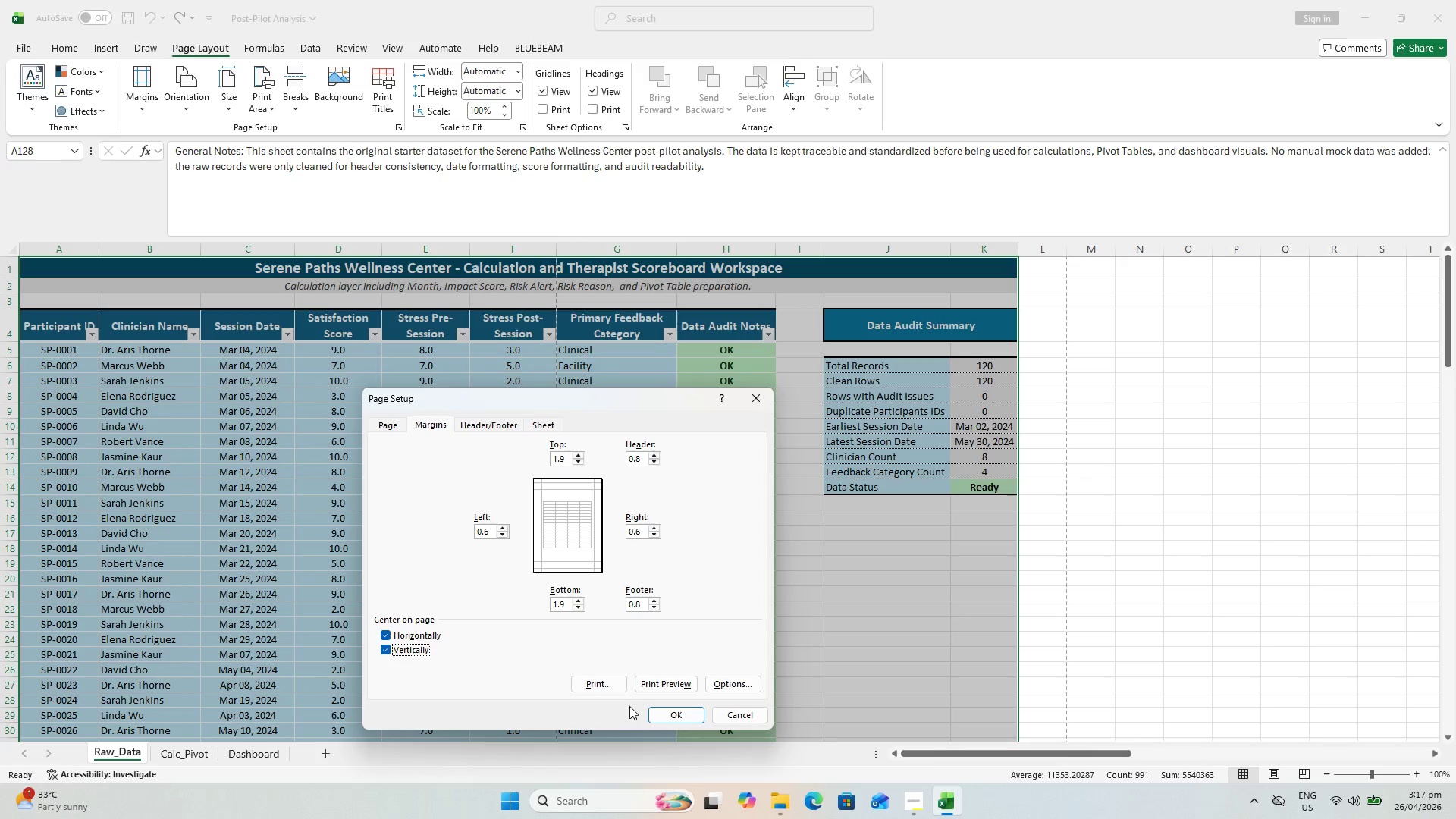 
left_click_drag(start_coordinate=[657, 710], to_coordinate=[425, 671])
 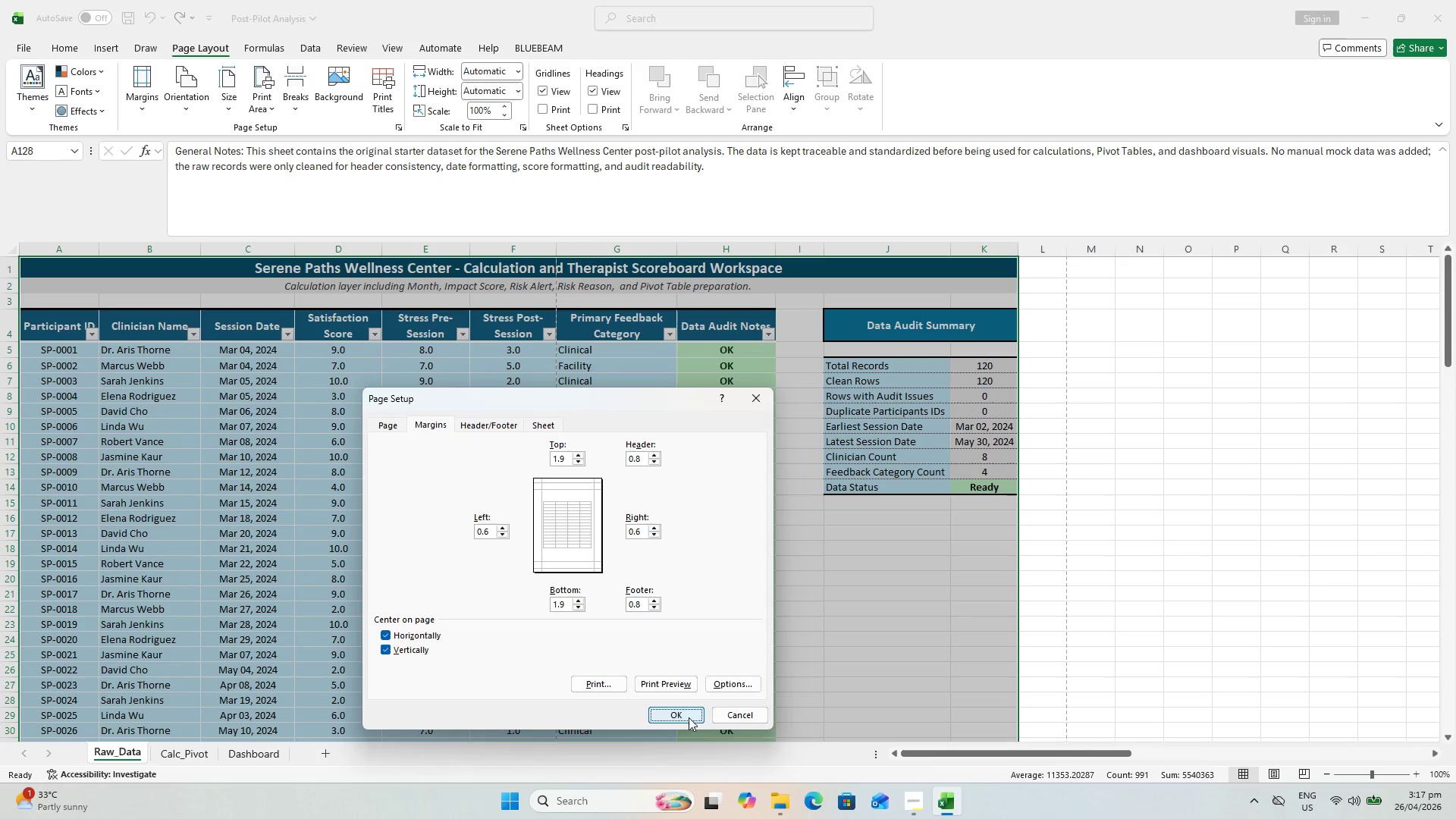 
left_click_drag(start_coordinate=[671, 710], to_coordinate=[614, 695])
 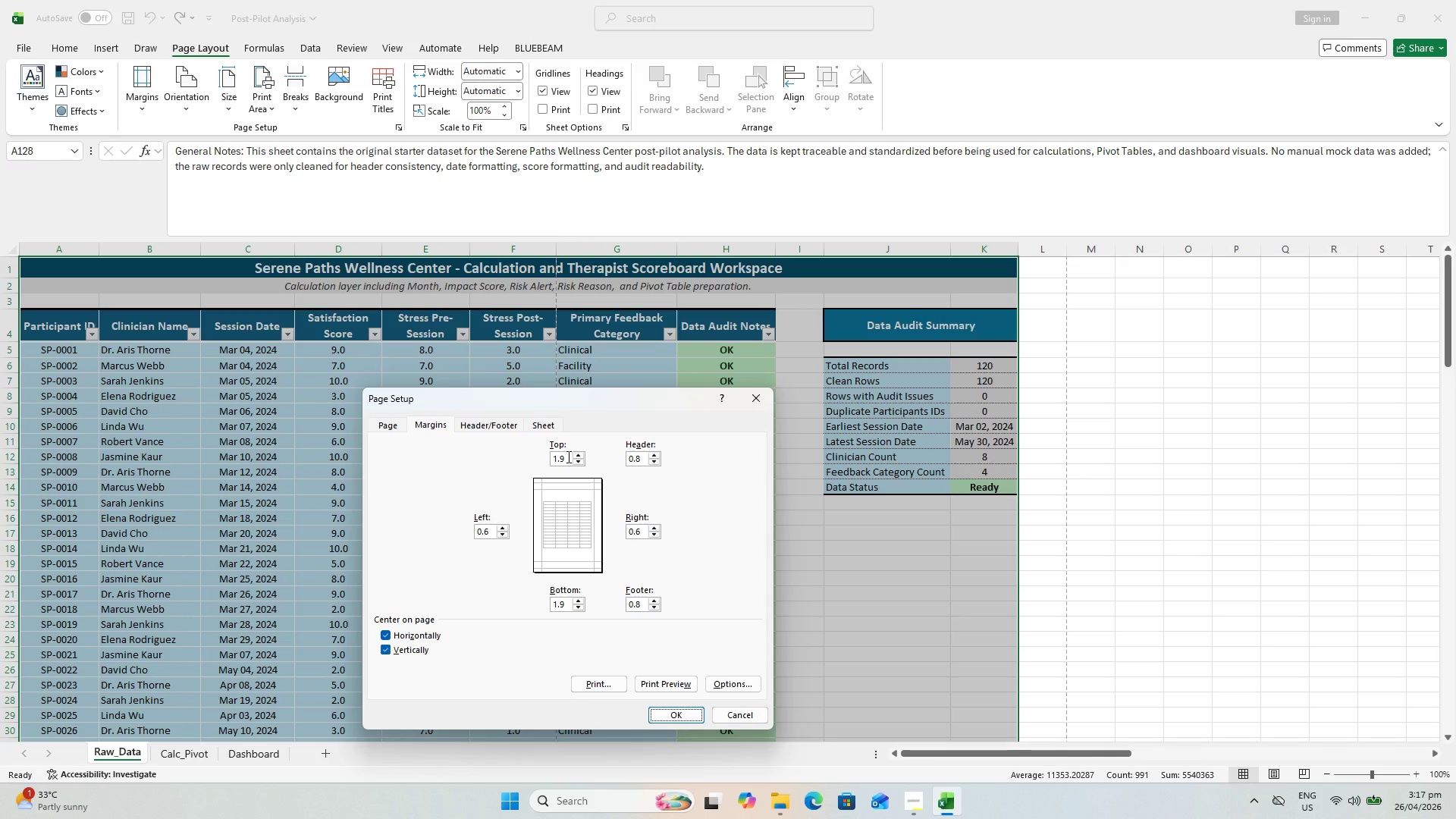 
left_click([566, 457])
 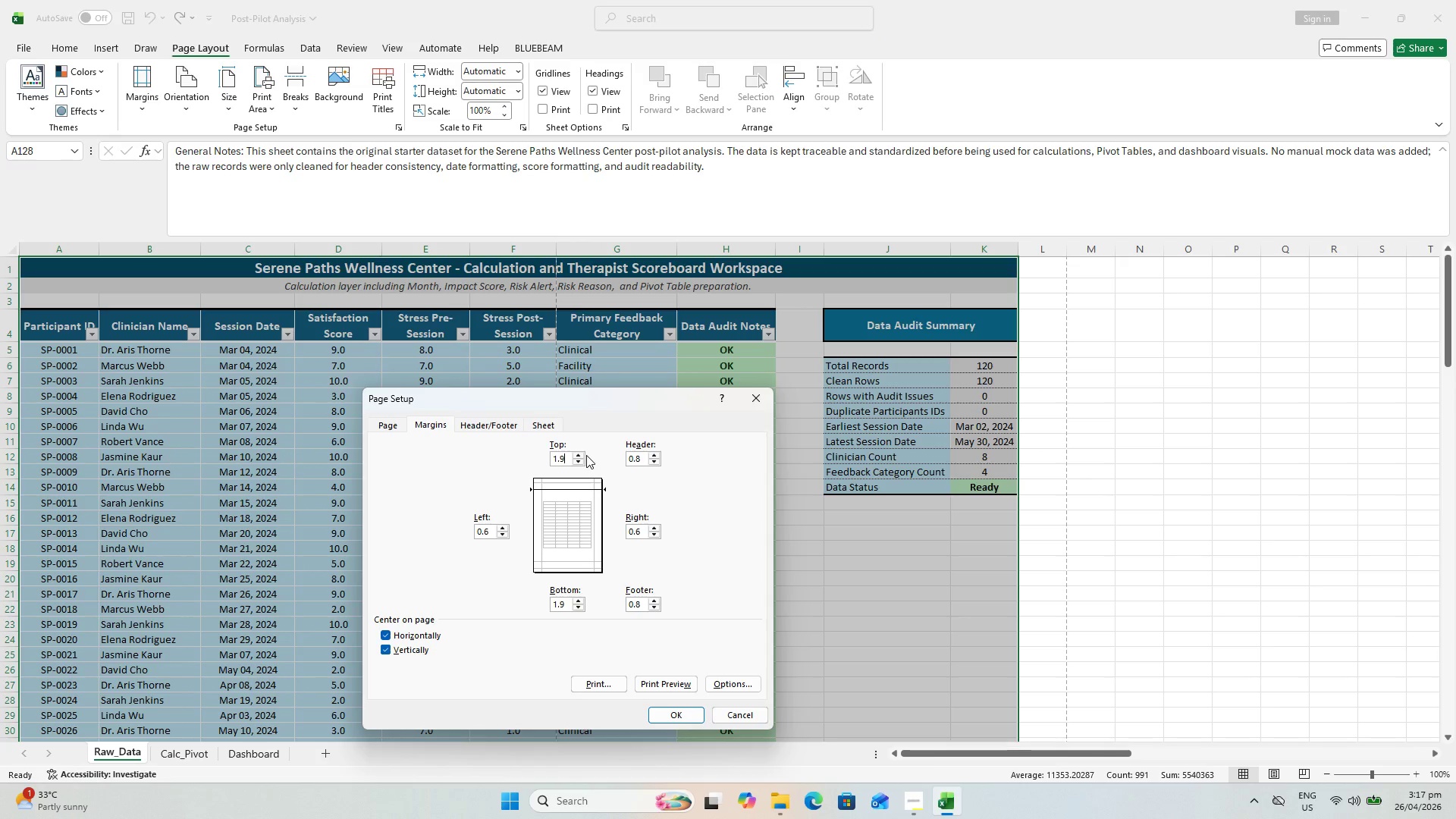 
key(Backspace)
 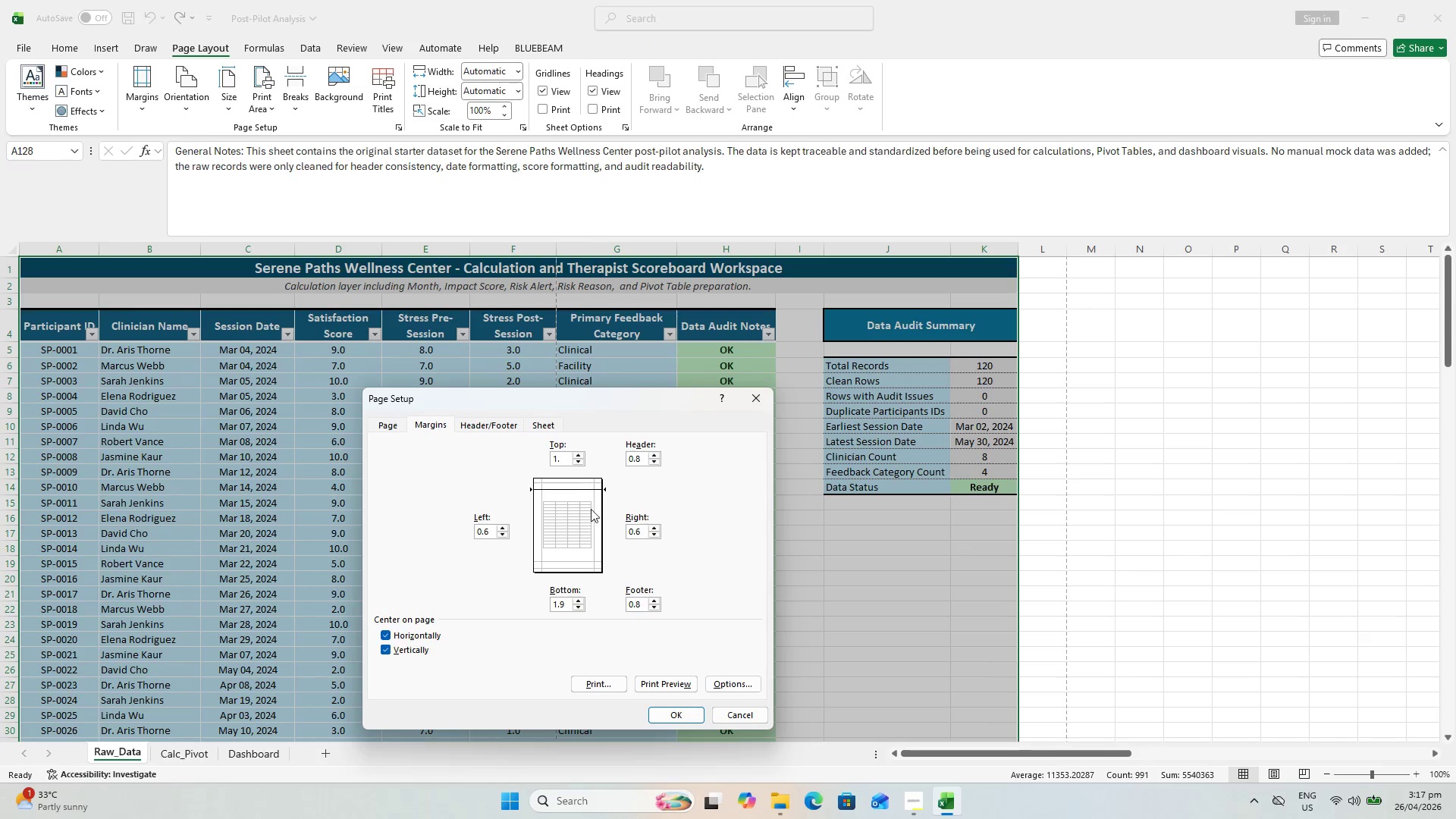 
key(Backspace)
 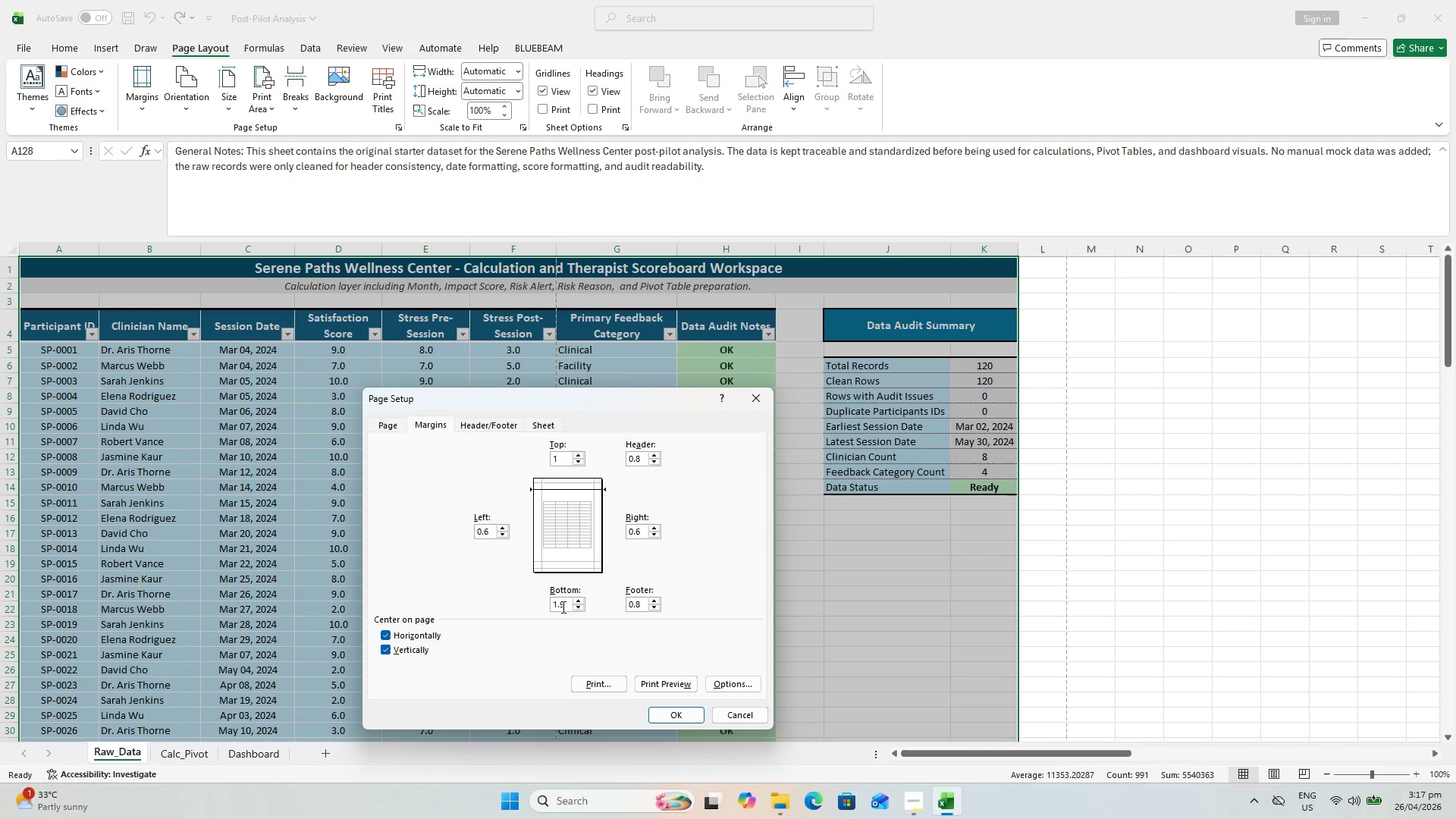 
left_click([562, 604])
 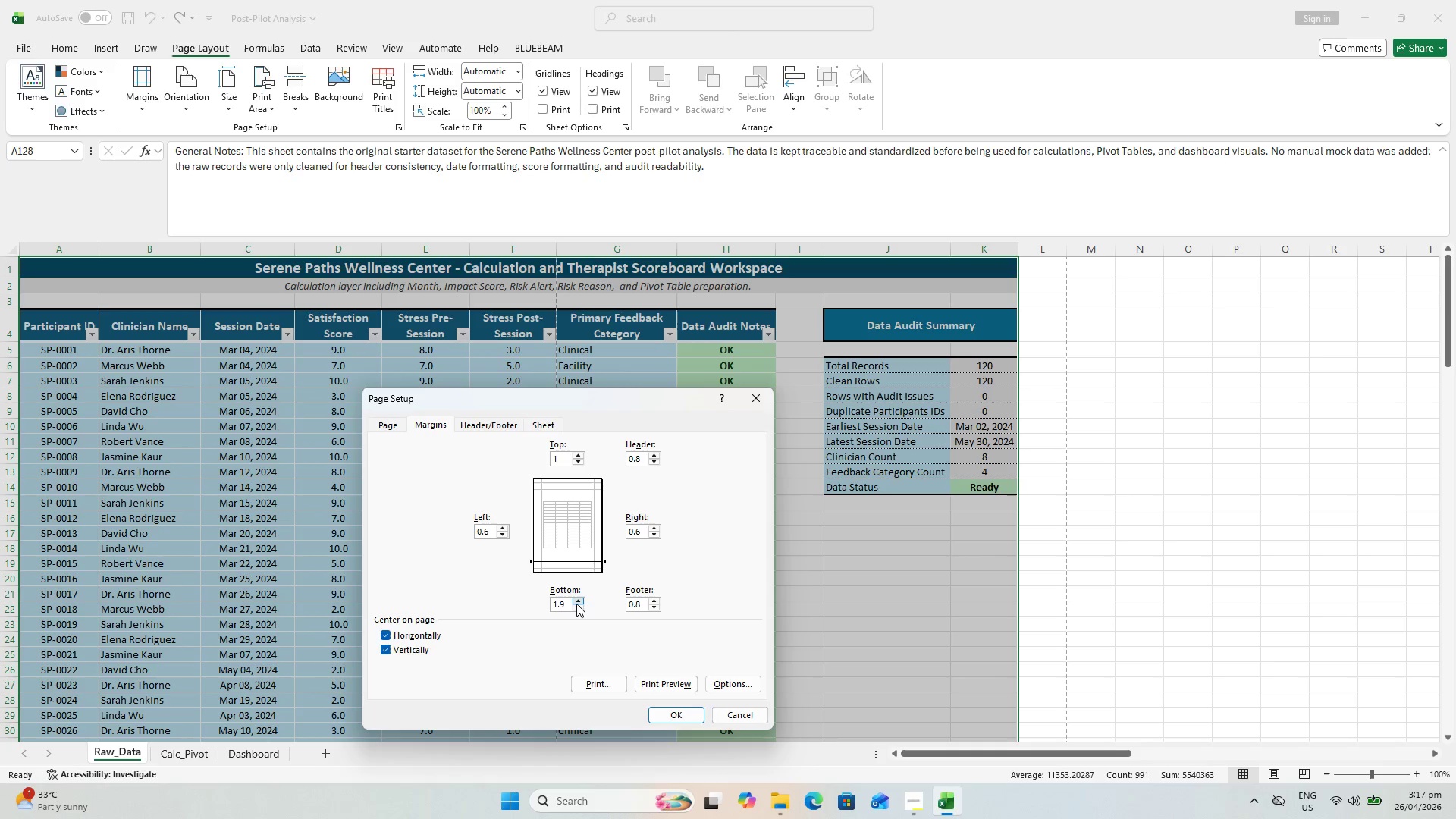 
key(Backspace)
 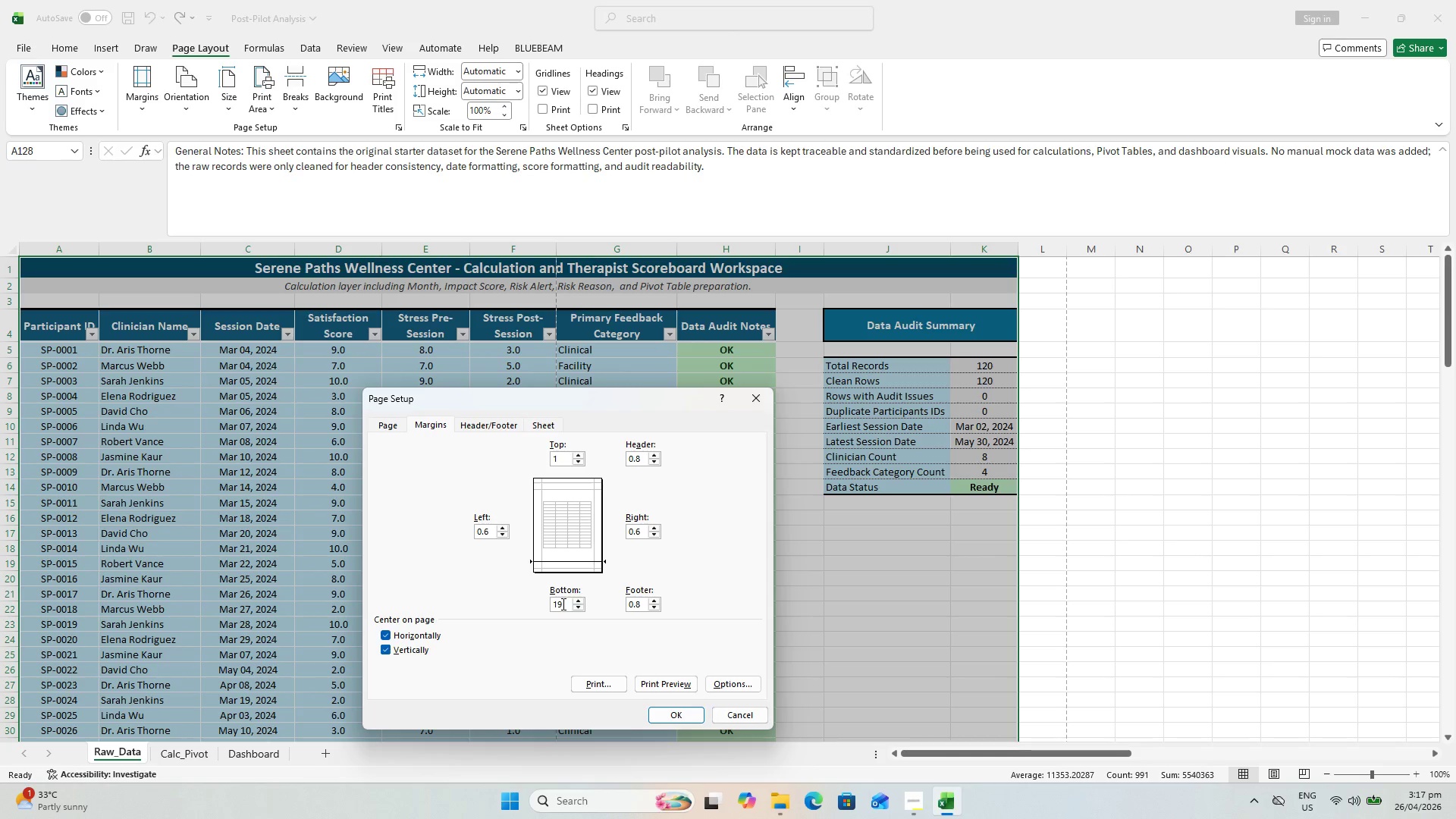 
key(ArrowDown)
 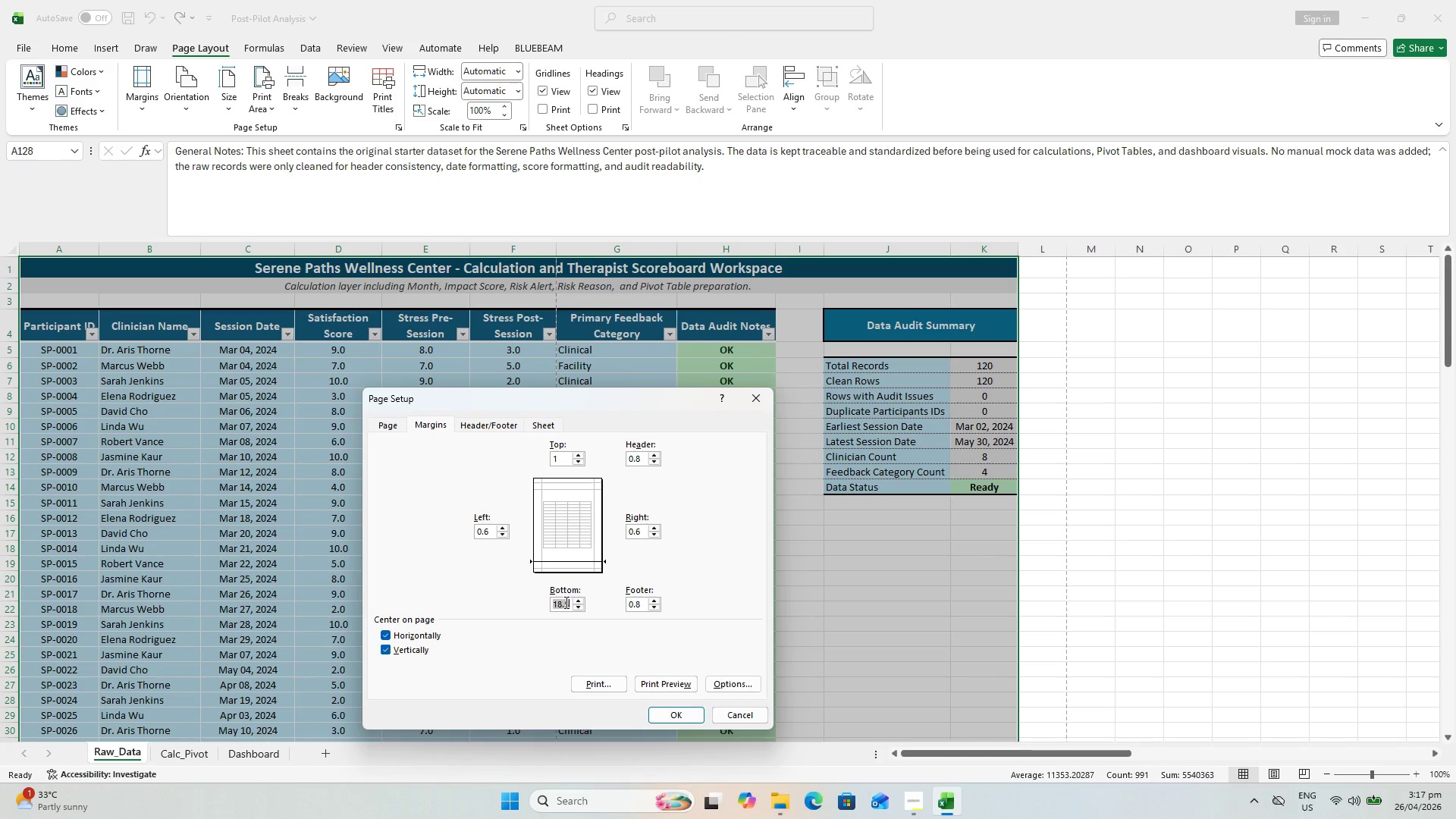 
key(Backspace)
 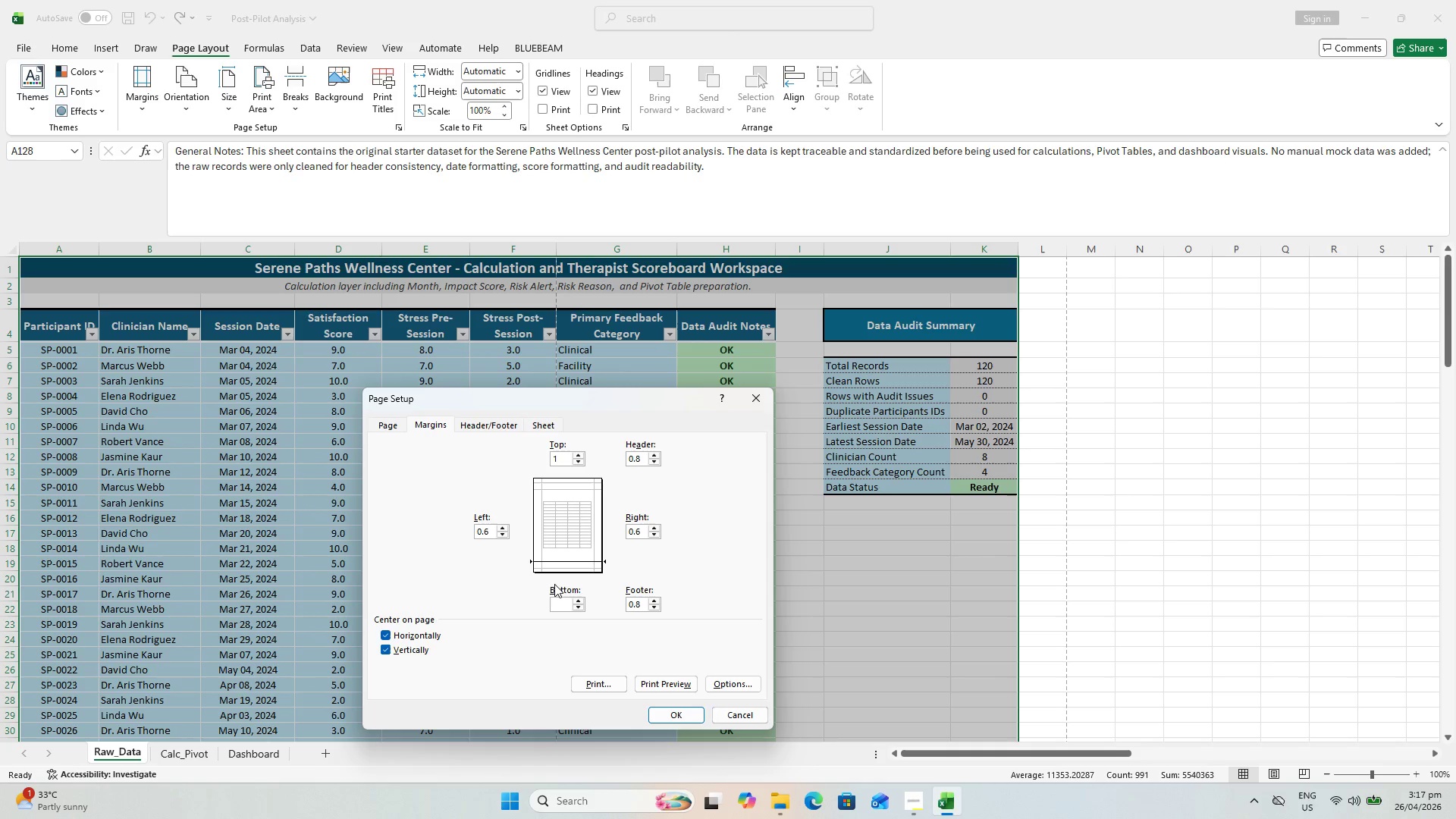 
key(1)
 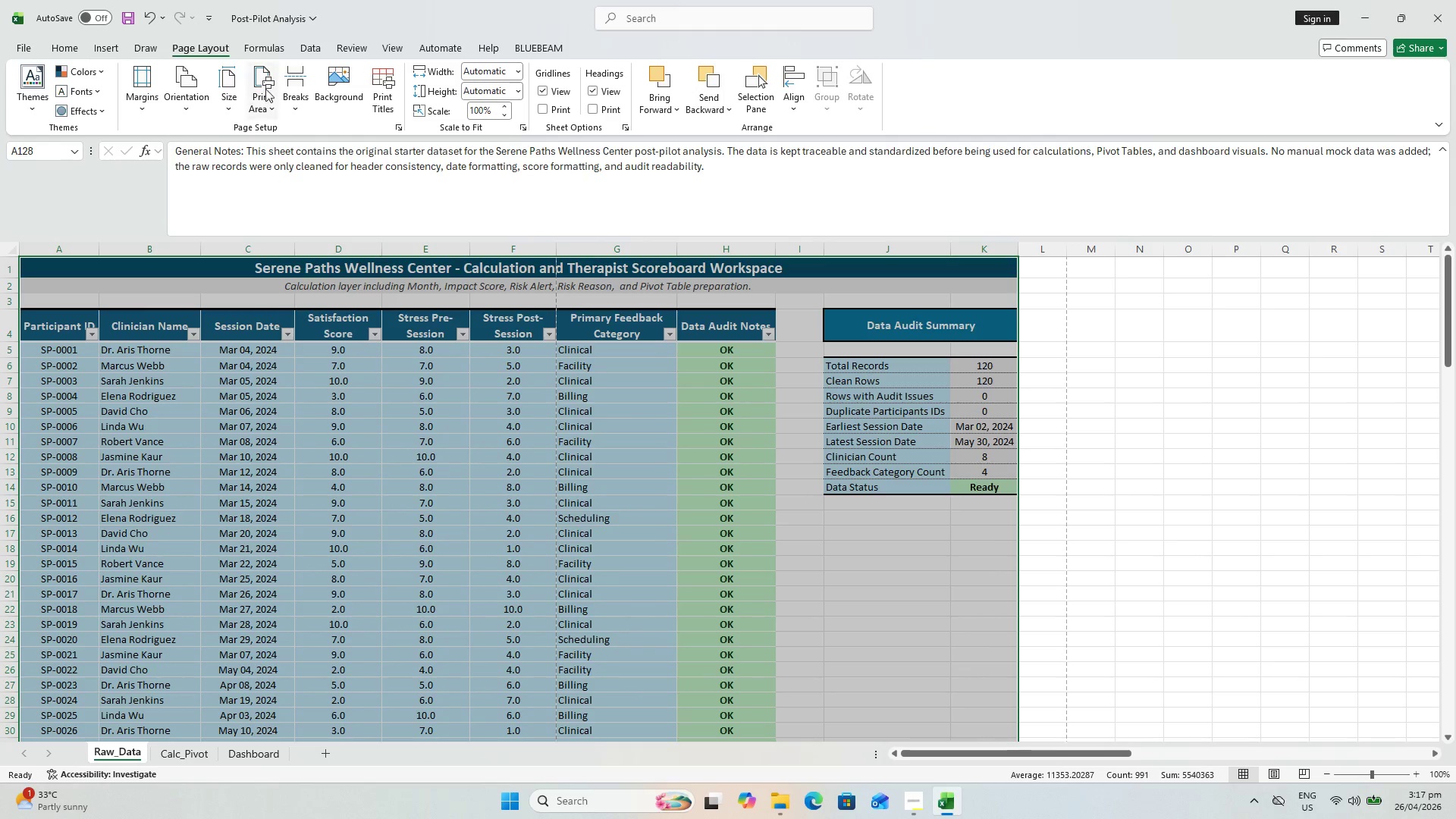 
left_click([199, 106])
 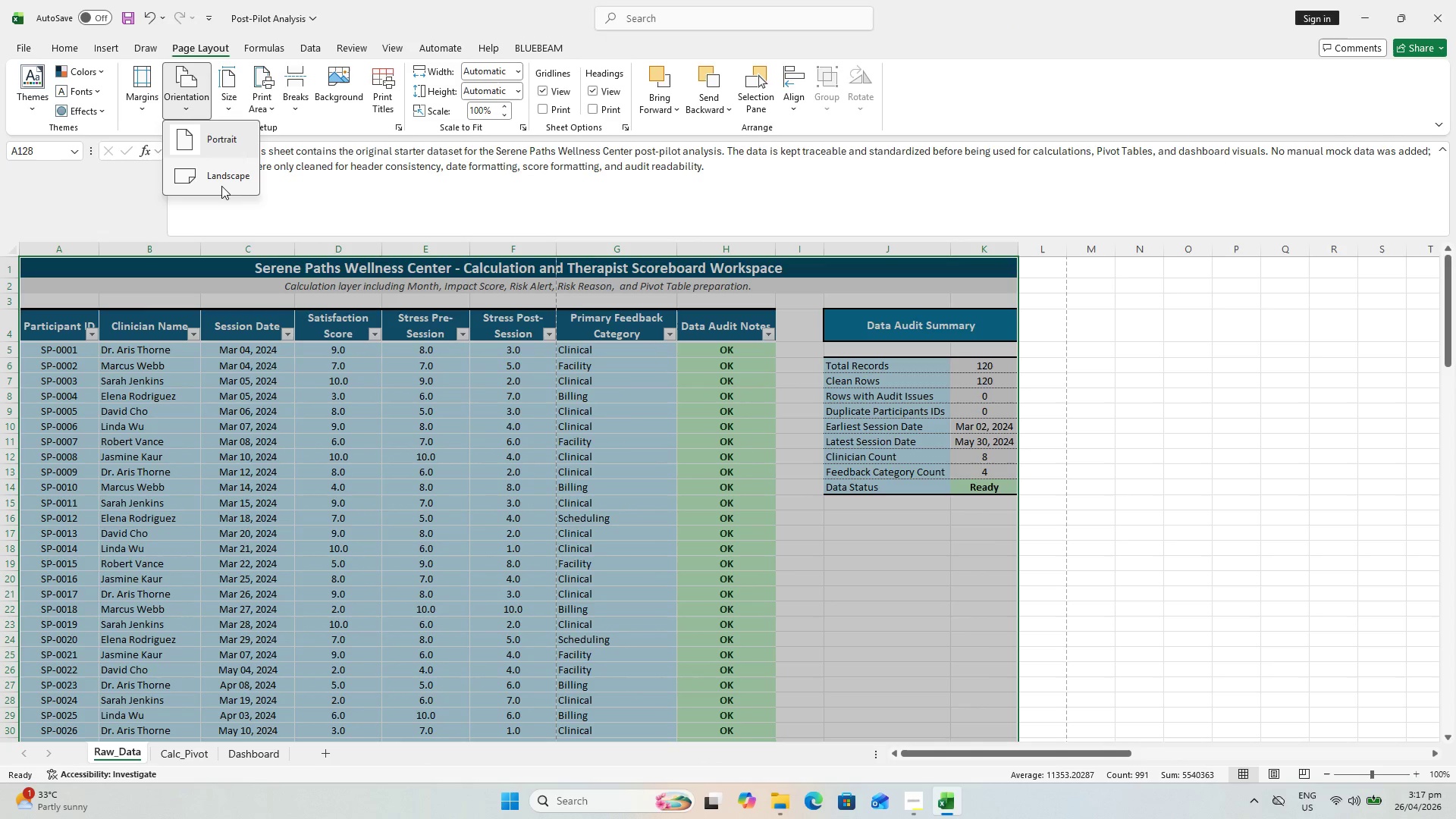 
left_click_drag(start_coordinate=[221, 182], to_coordinate=[227, 187])
 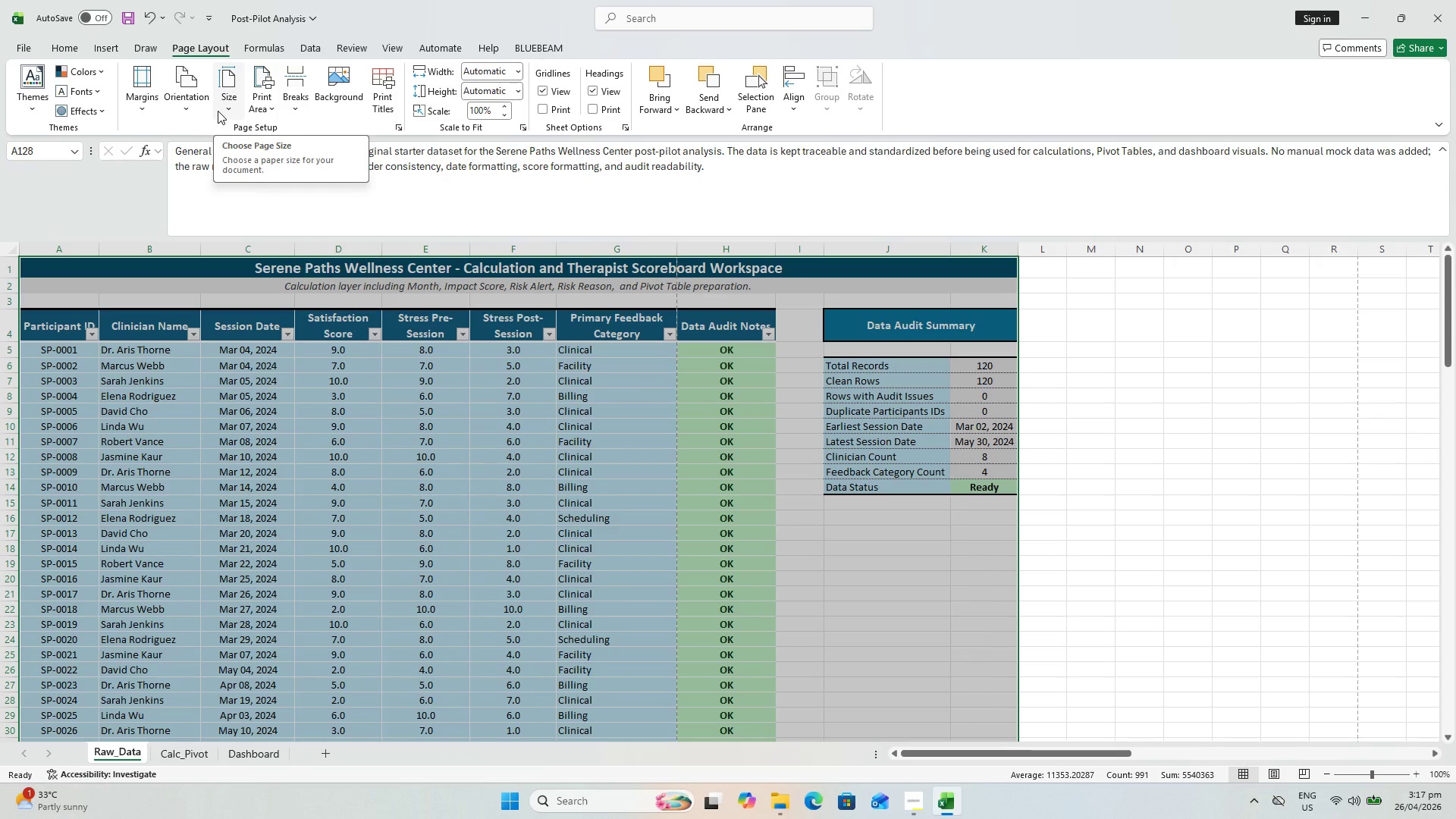 
left_click([218, 111])
 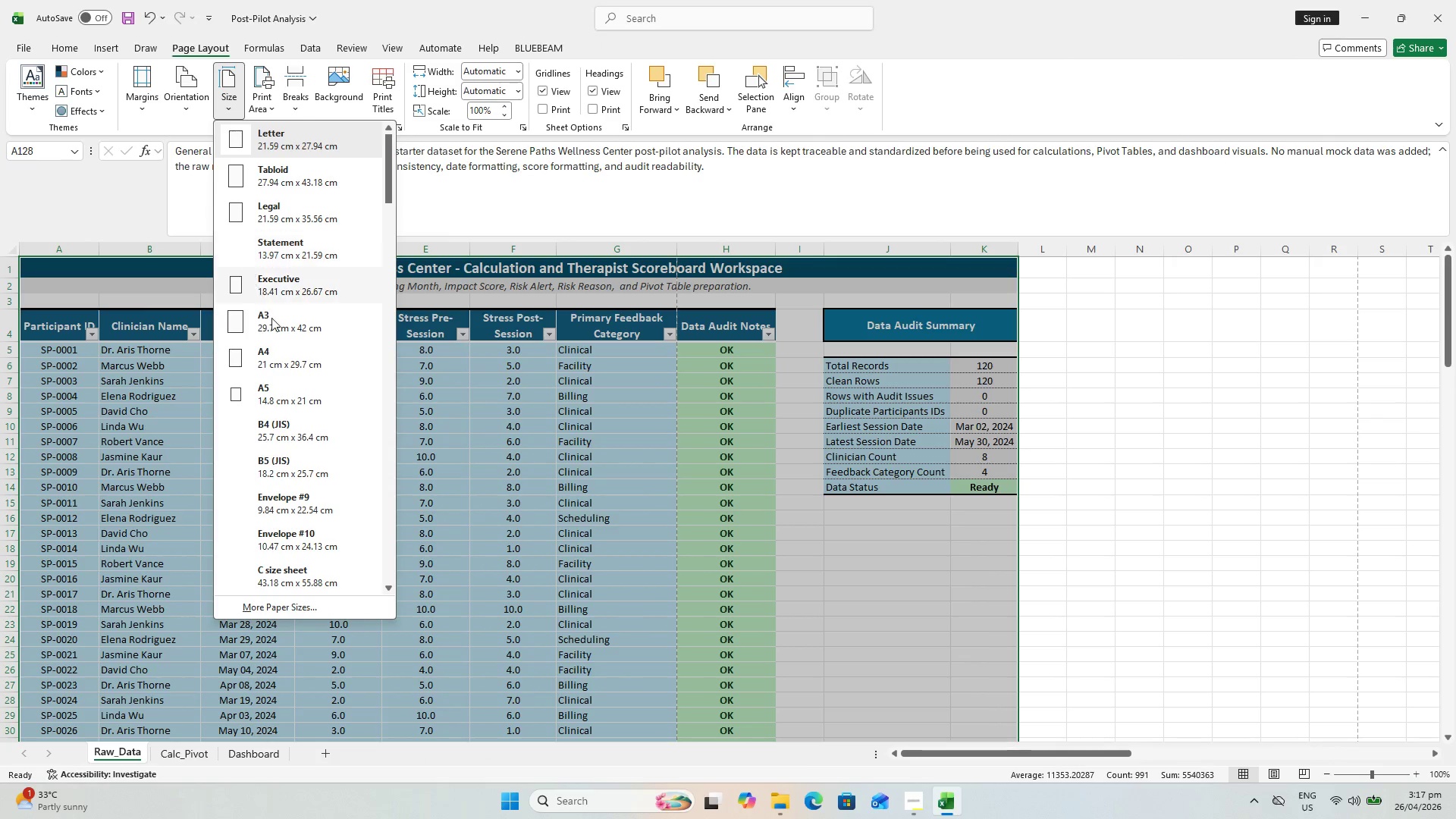 
left_click([277, 328])
 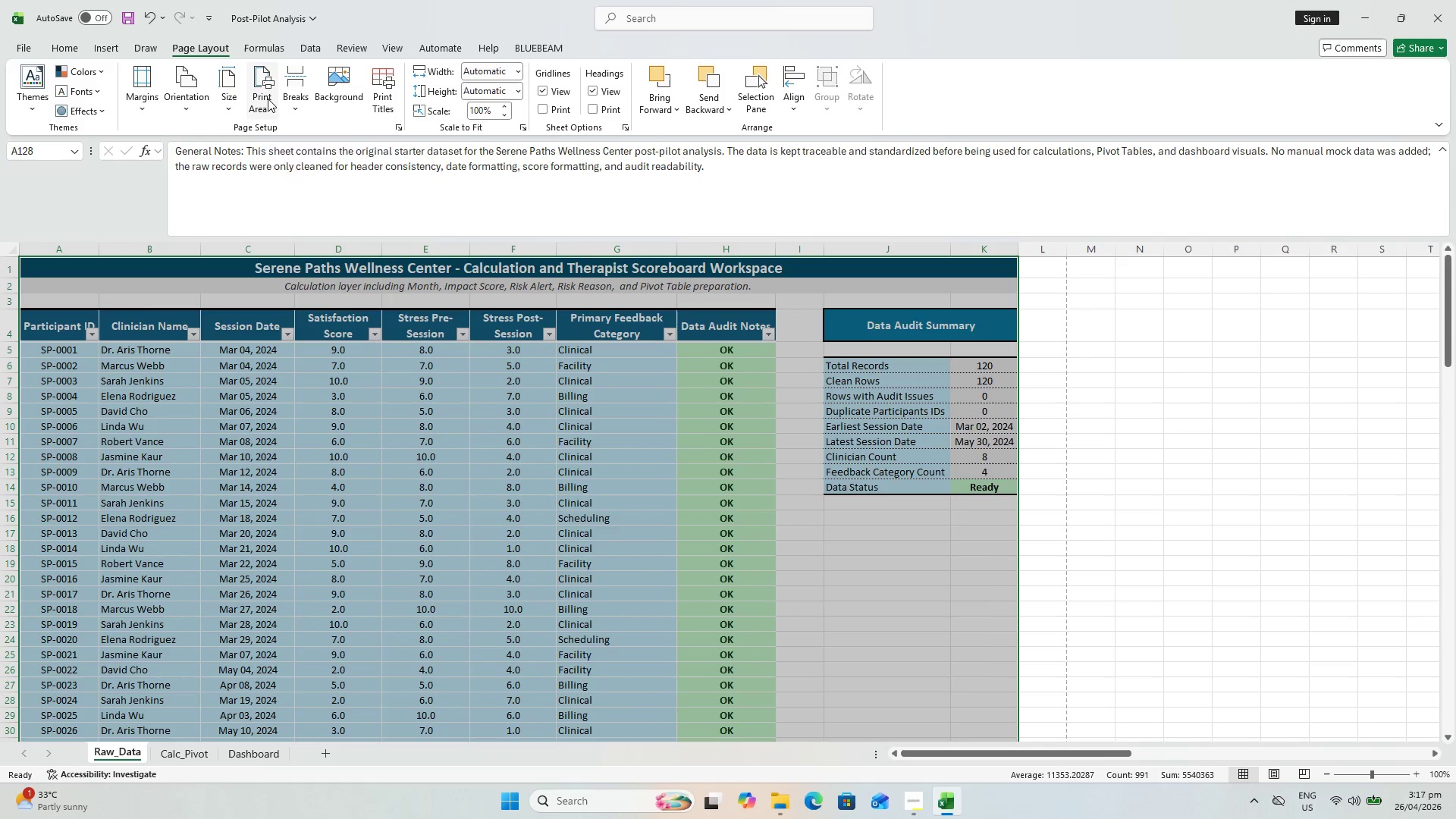 
left_click([268, 99])
 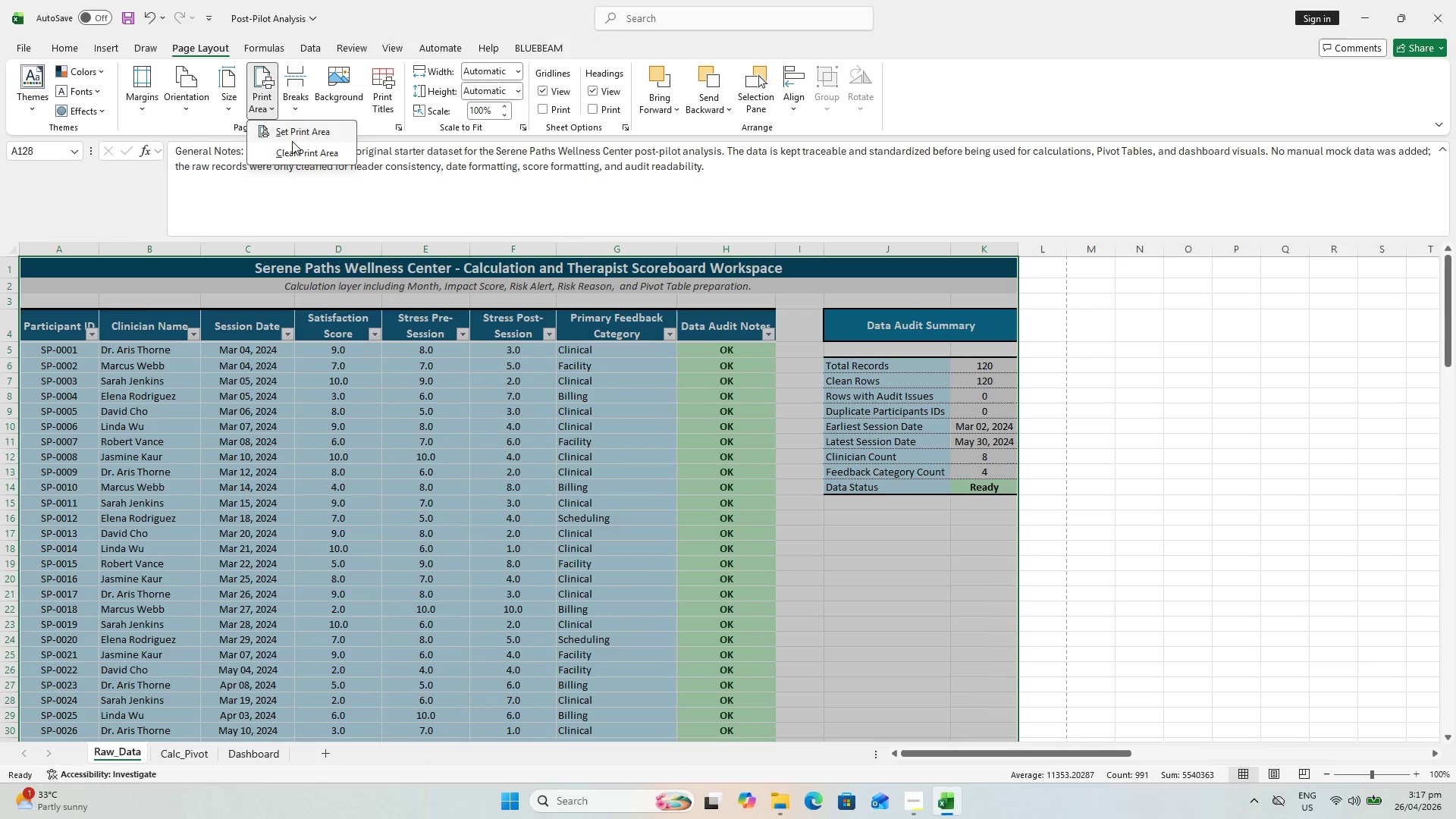 
left_click([291, 140])
 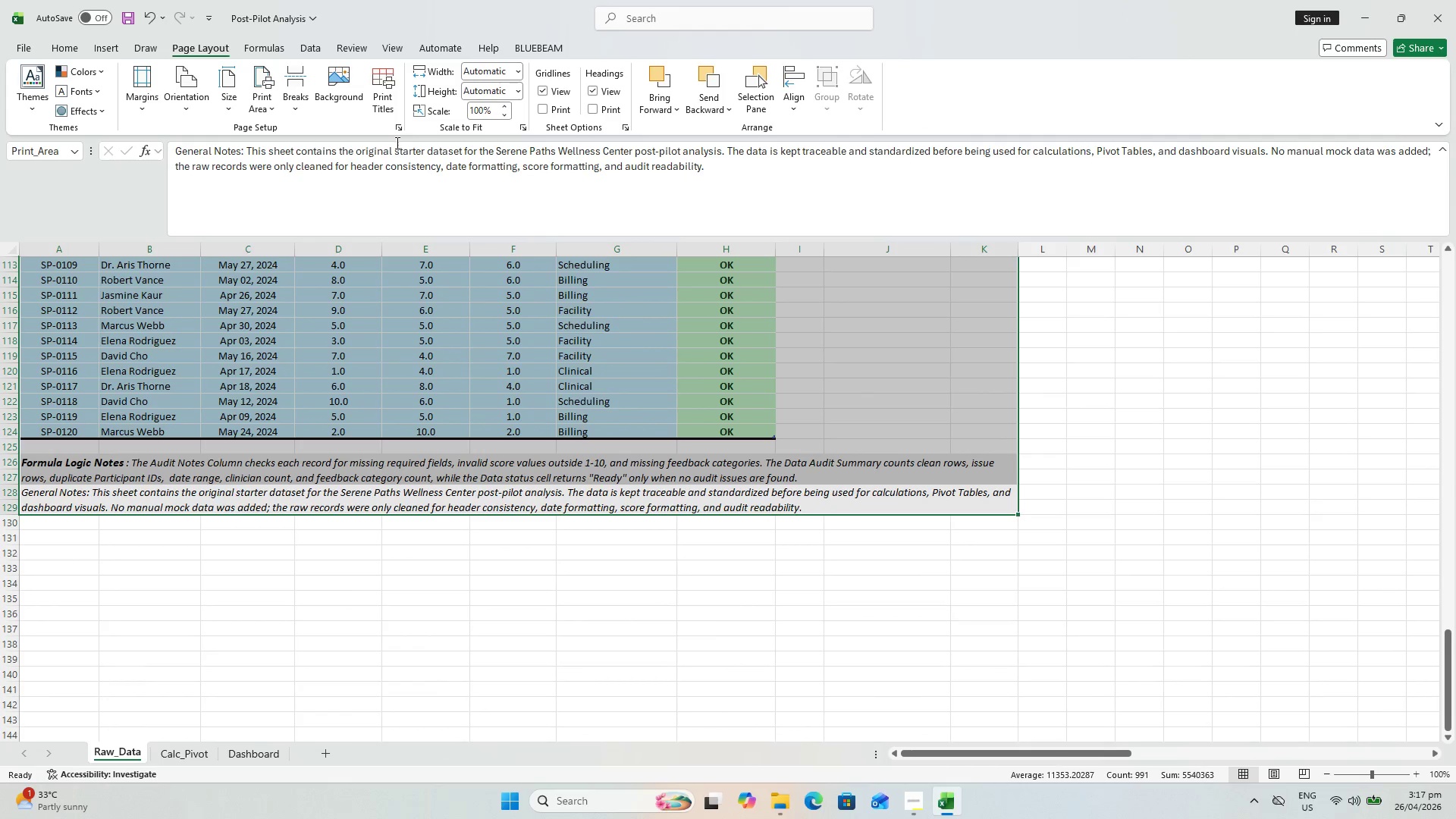 
scroll: coordinate [415, 103], scroll_direction: up, amount: 9.0
 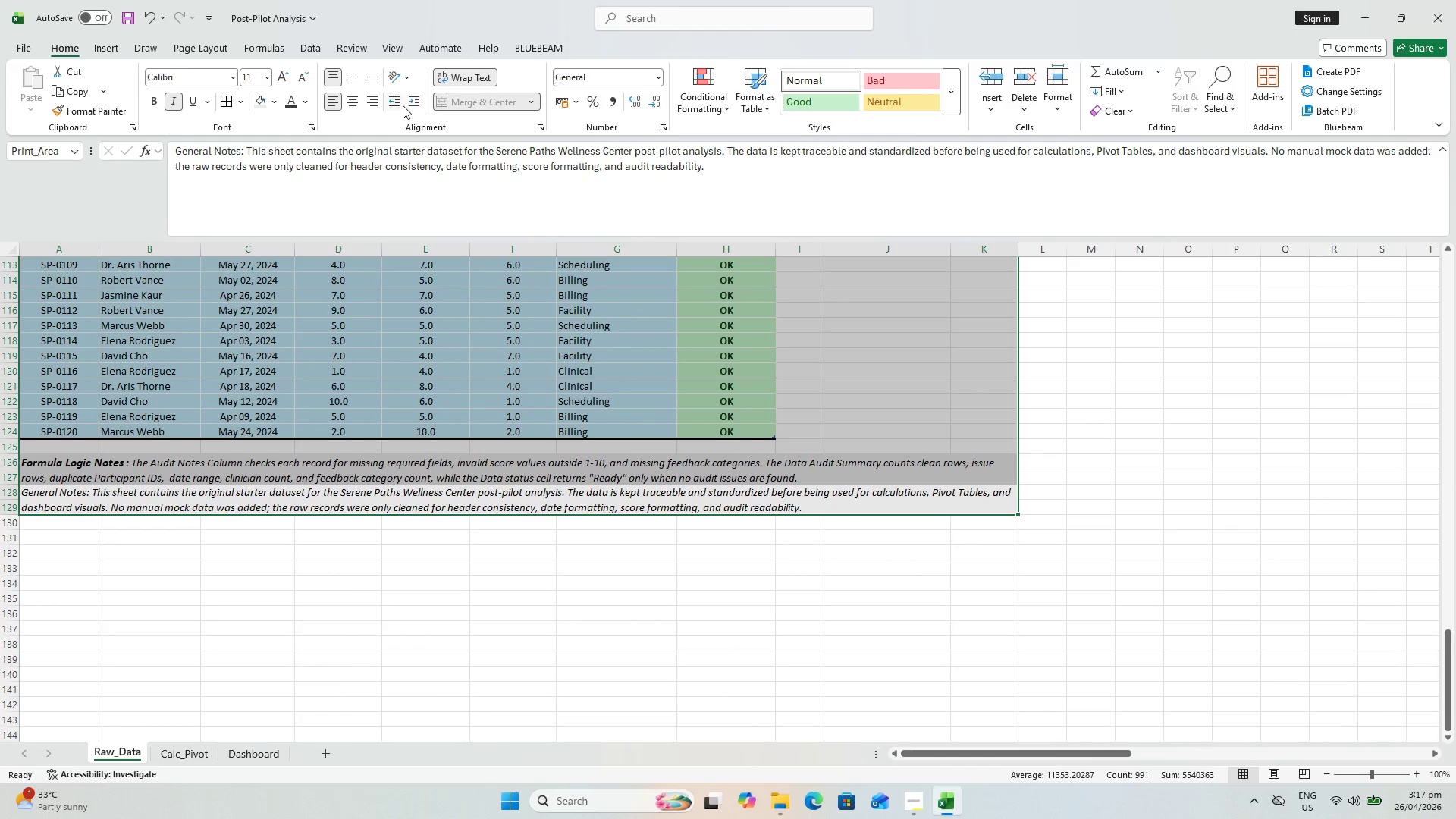 
scroll: coordinate [401, 107], scroll_direction: down, amount: 2.0
 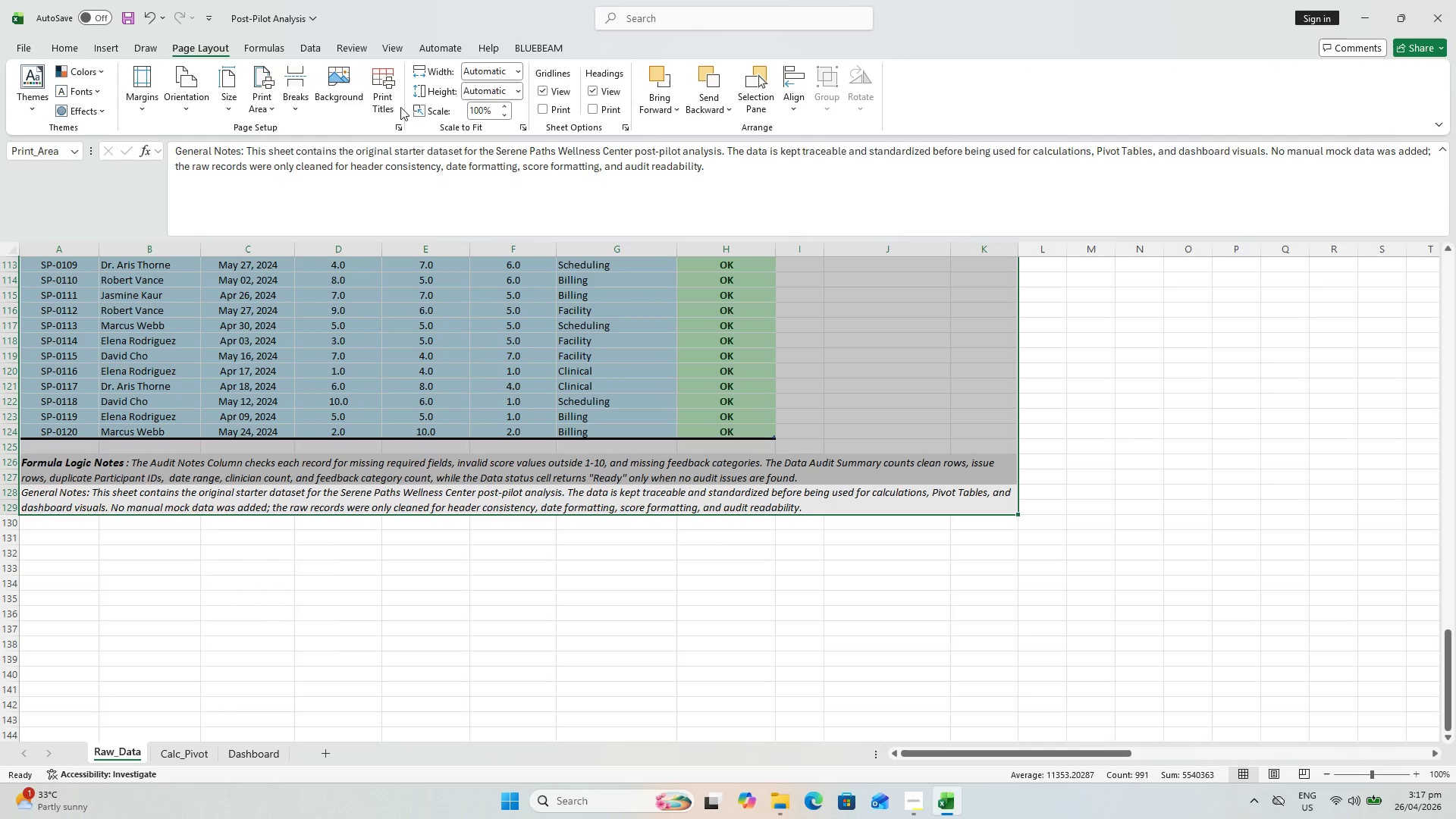 
left_click([388, 105])
 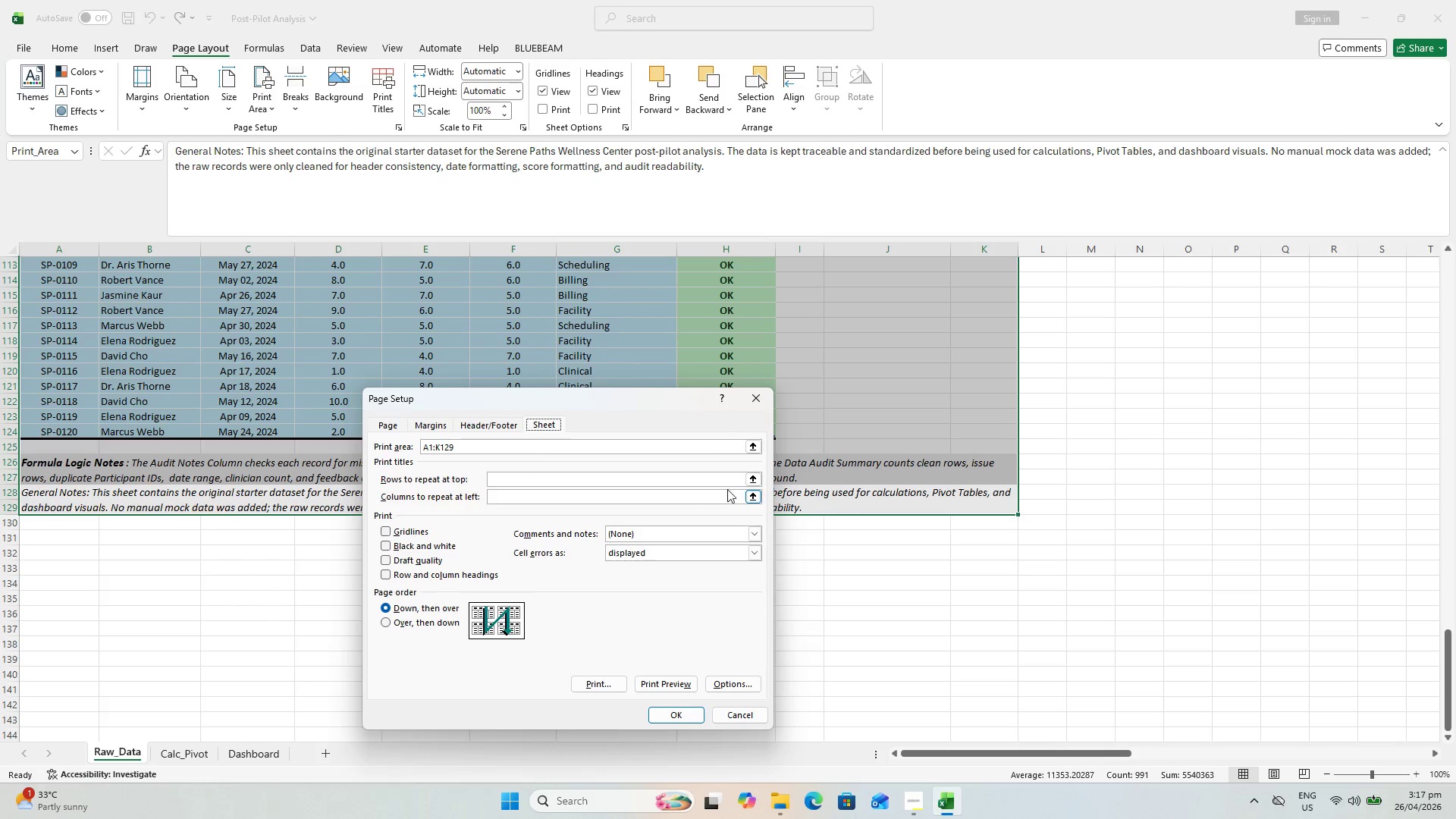 
left_click([752, 477])
 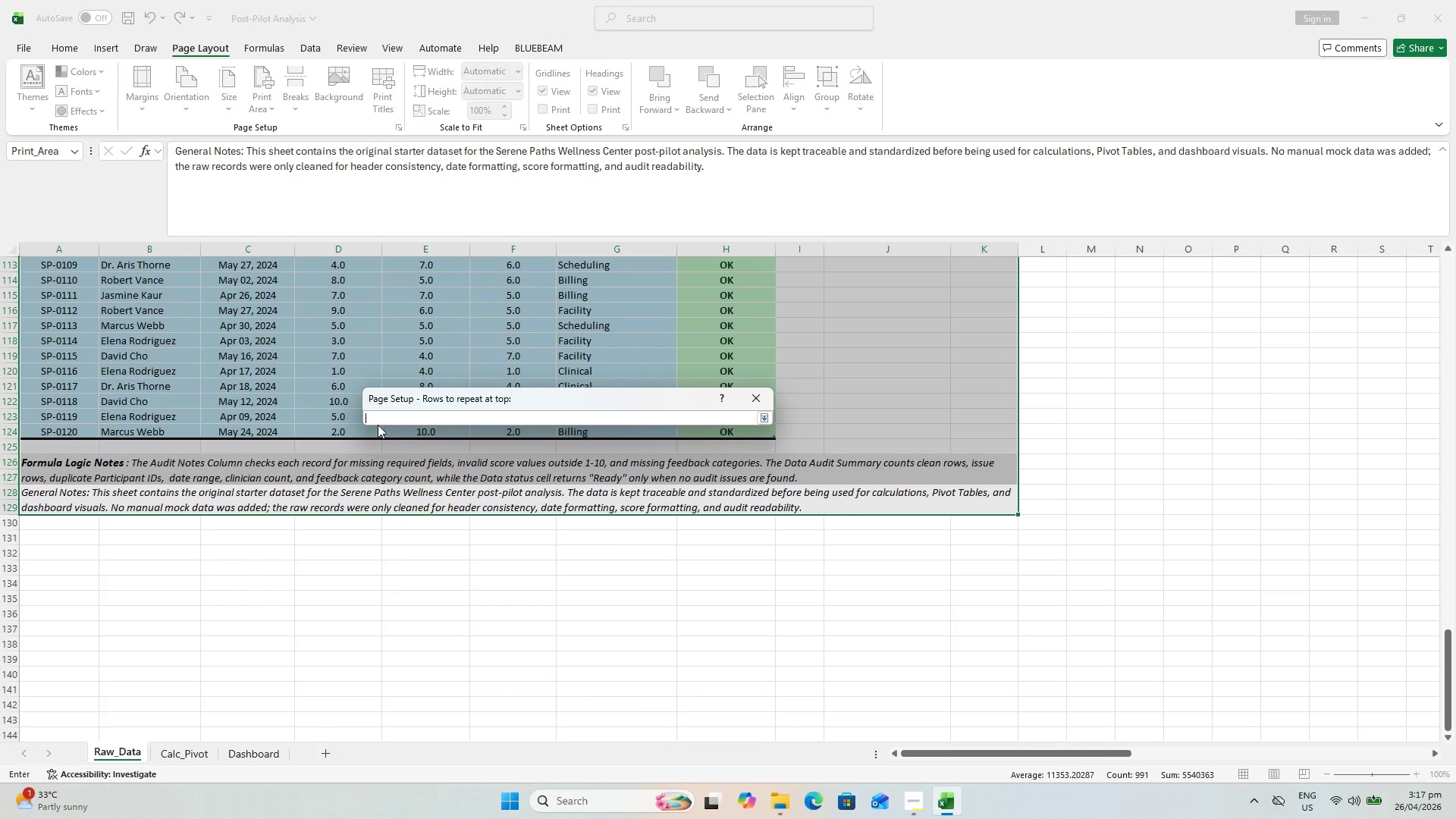 
scroll: coordinate [113, 344], scroll_direction: up, amount: 45.0
 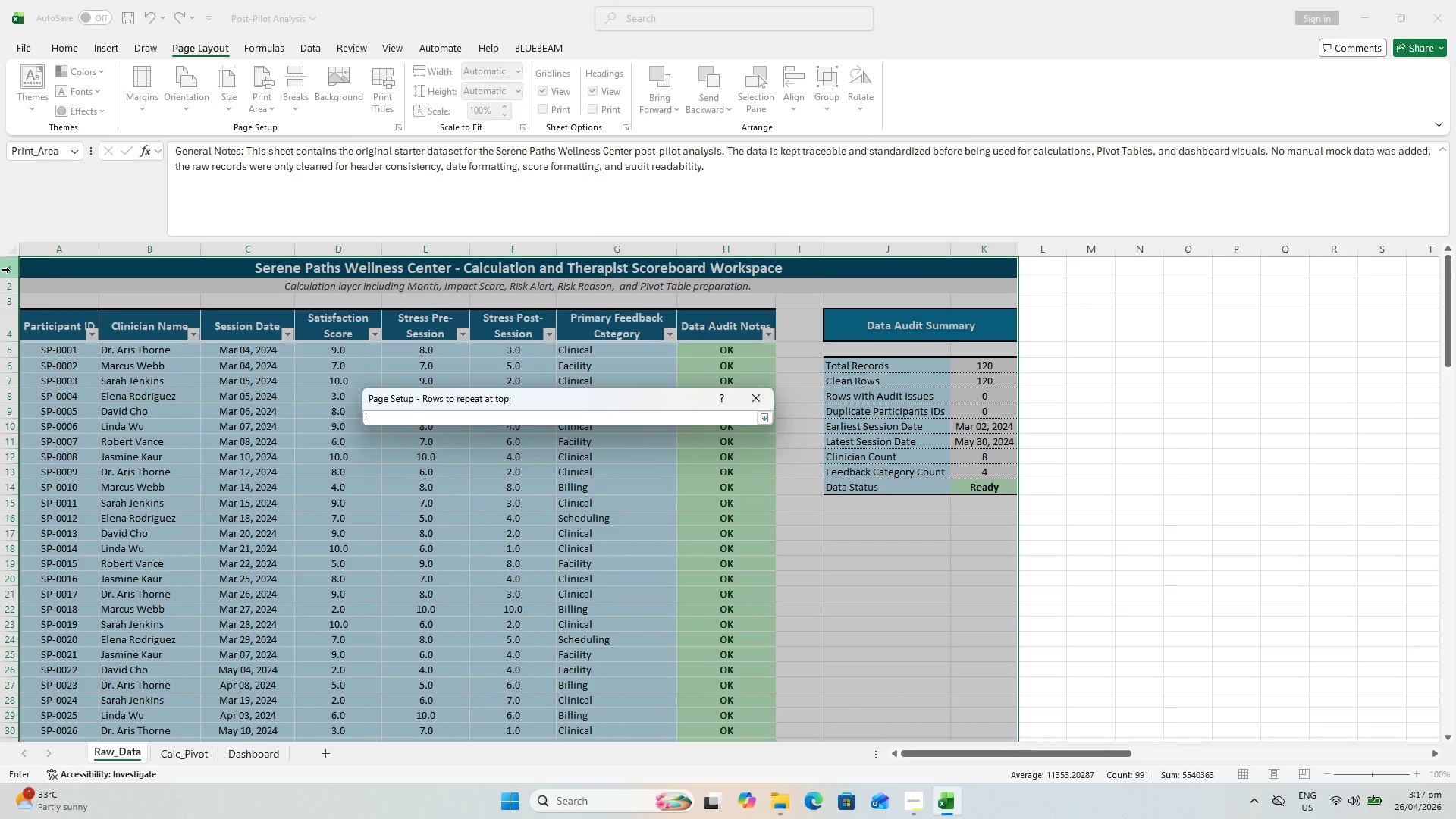 
left_click_drag(start_coordinate=[10, 270], to_coordinate=[14, 336])
 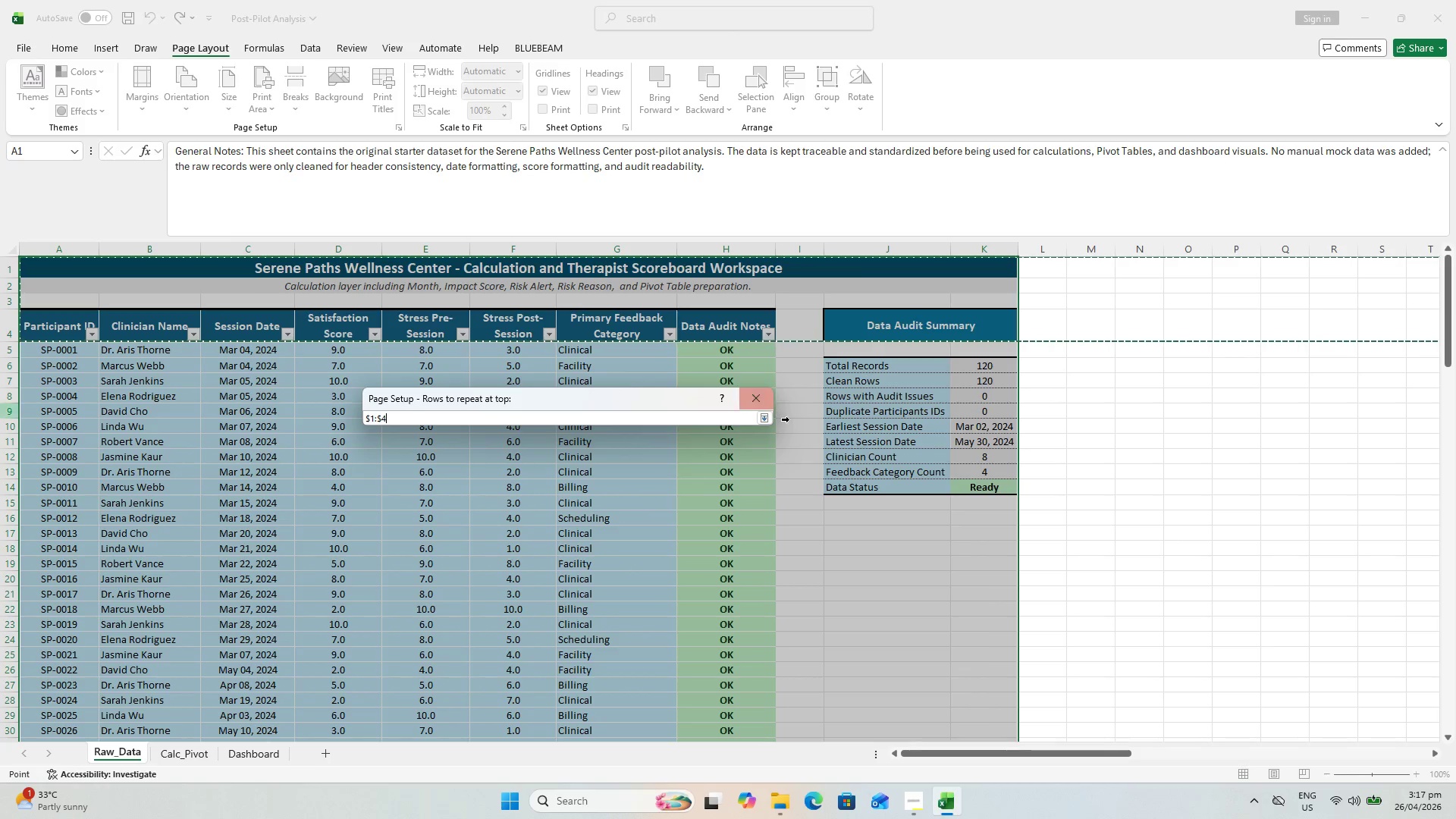 
wait(7.39)
 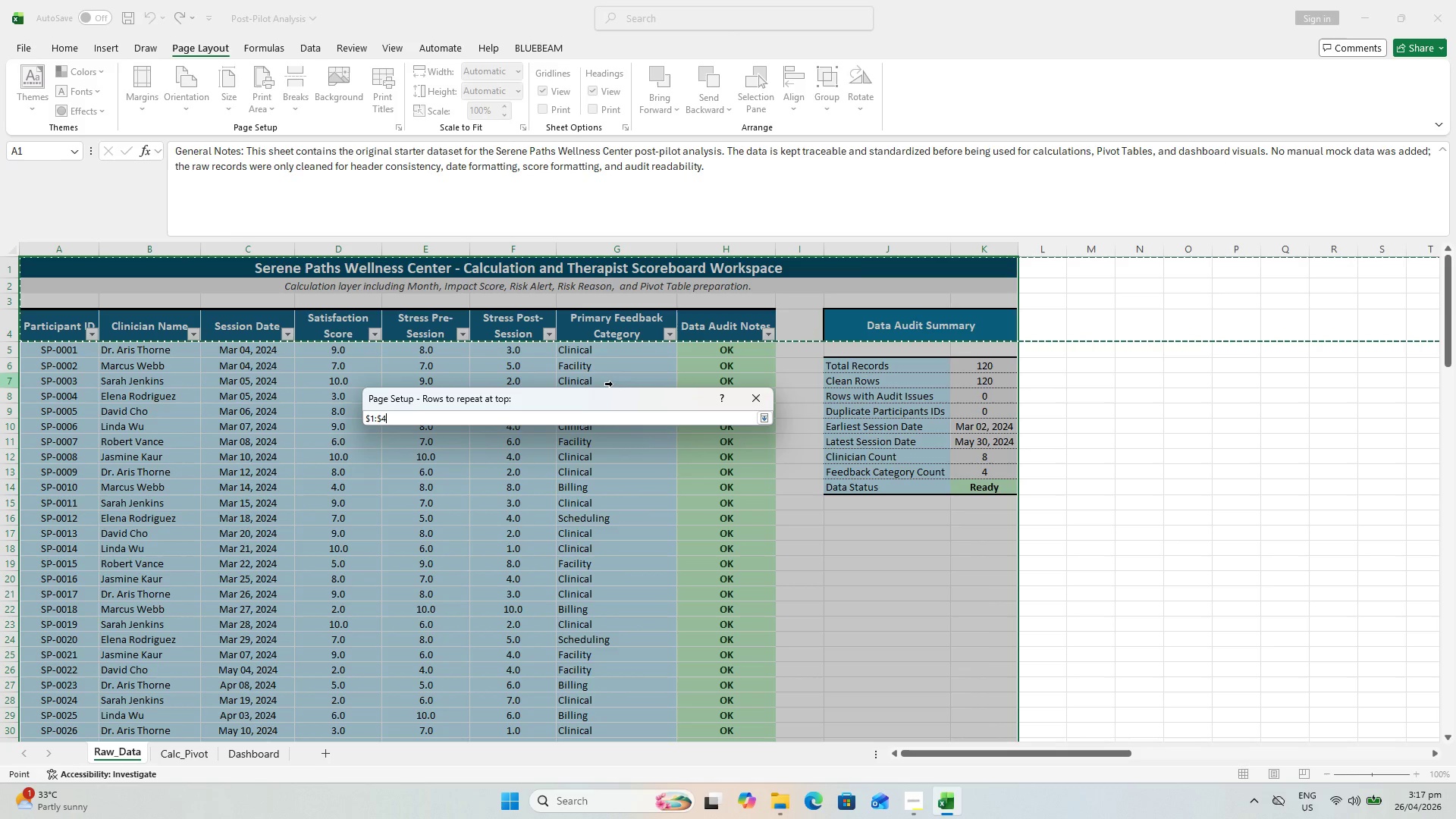 
left_click([676, 716])
 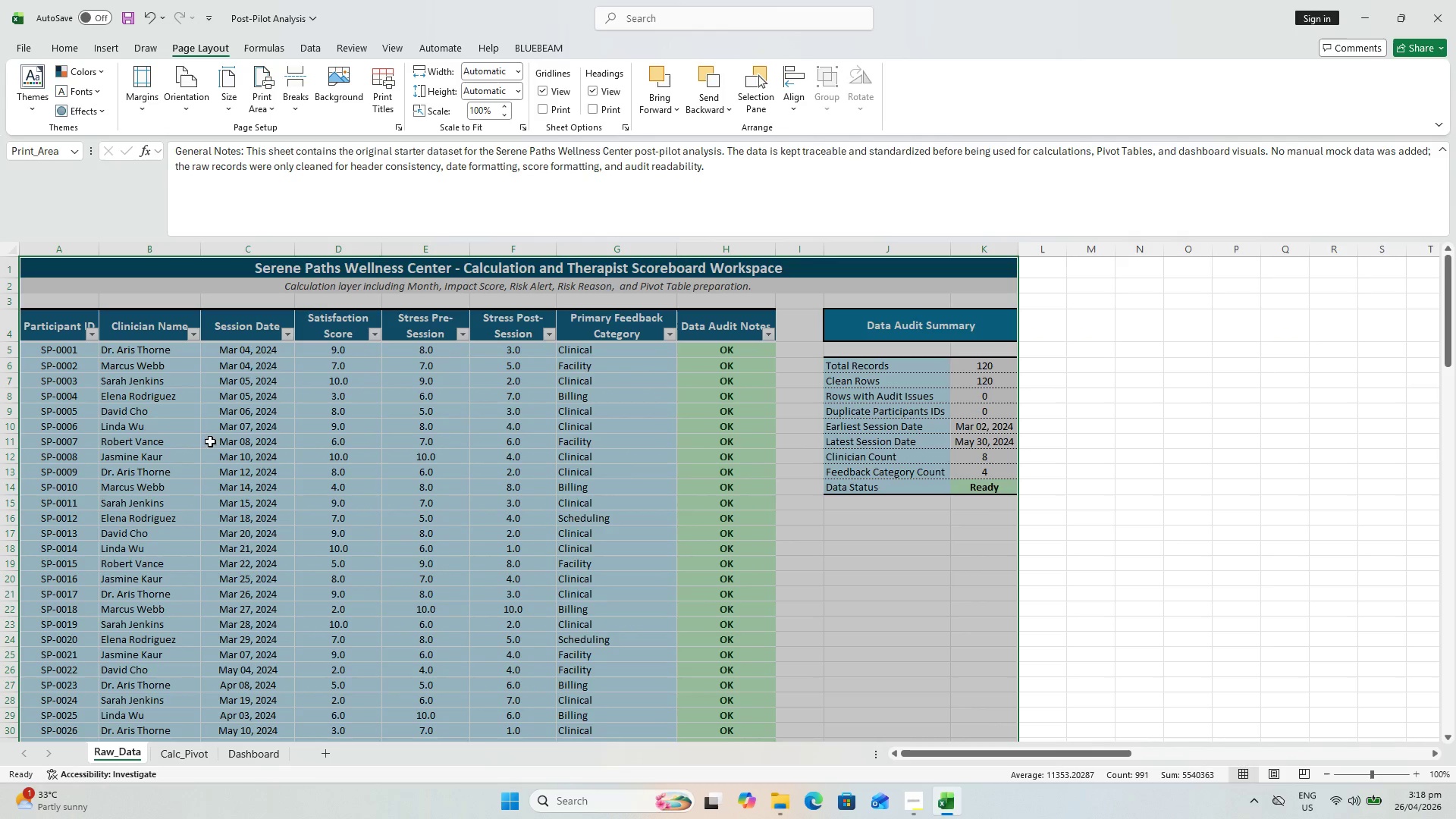 
left_click([168, 456])
 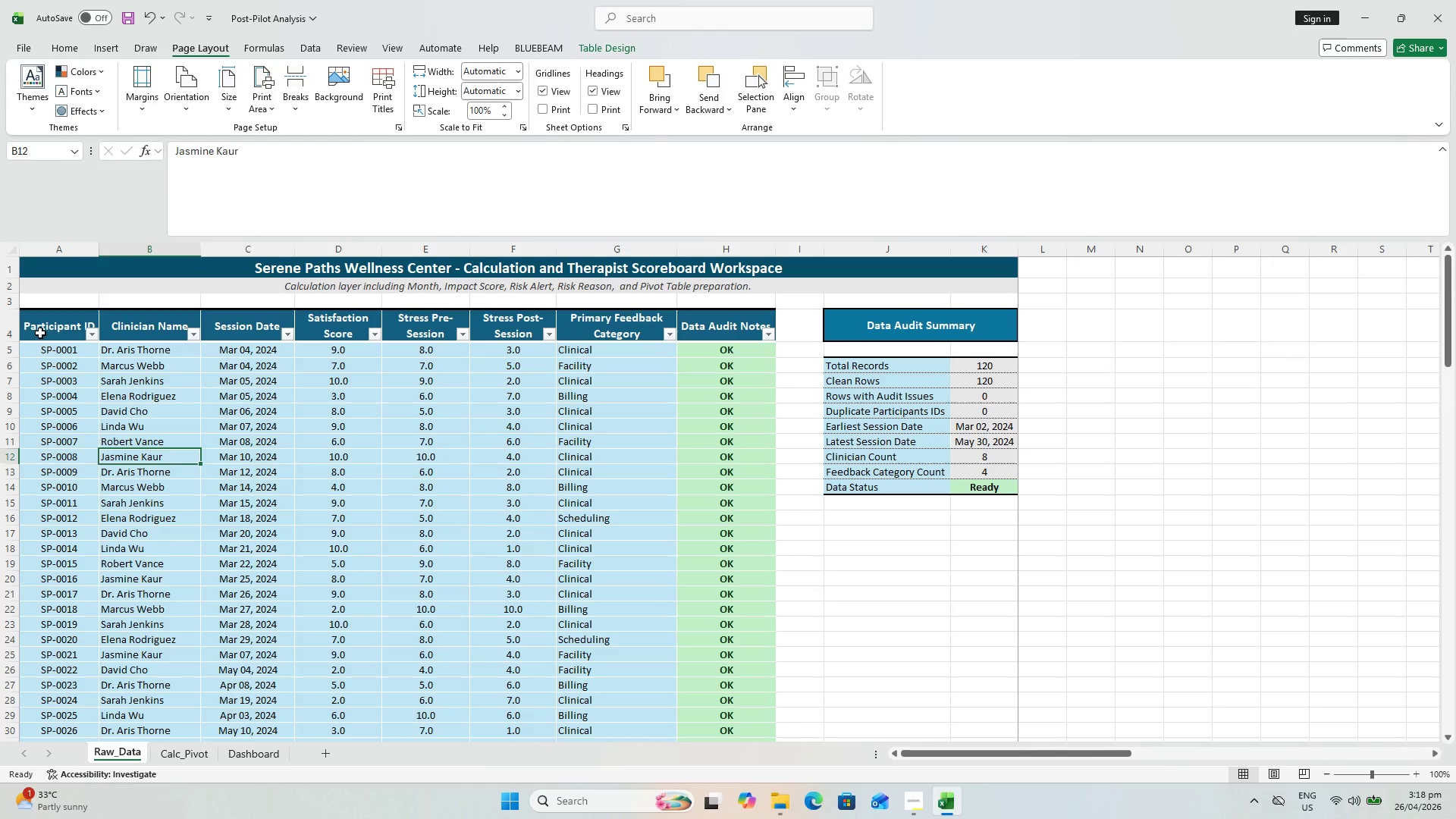 
left_click([46, 353])
 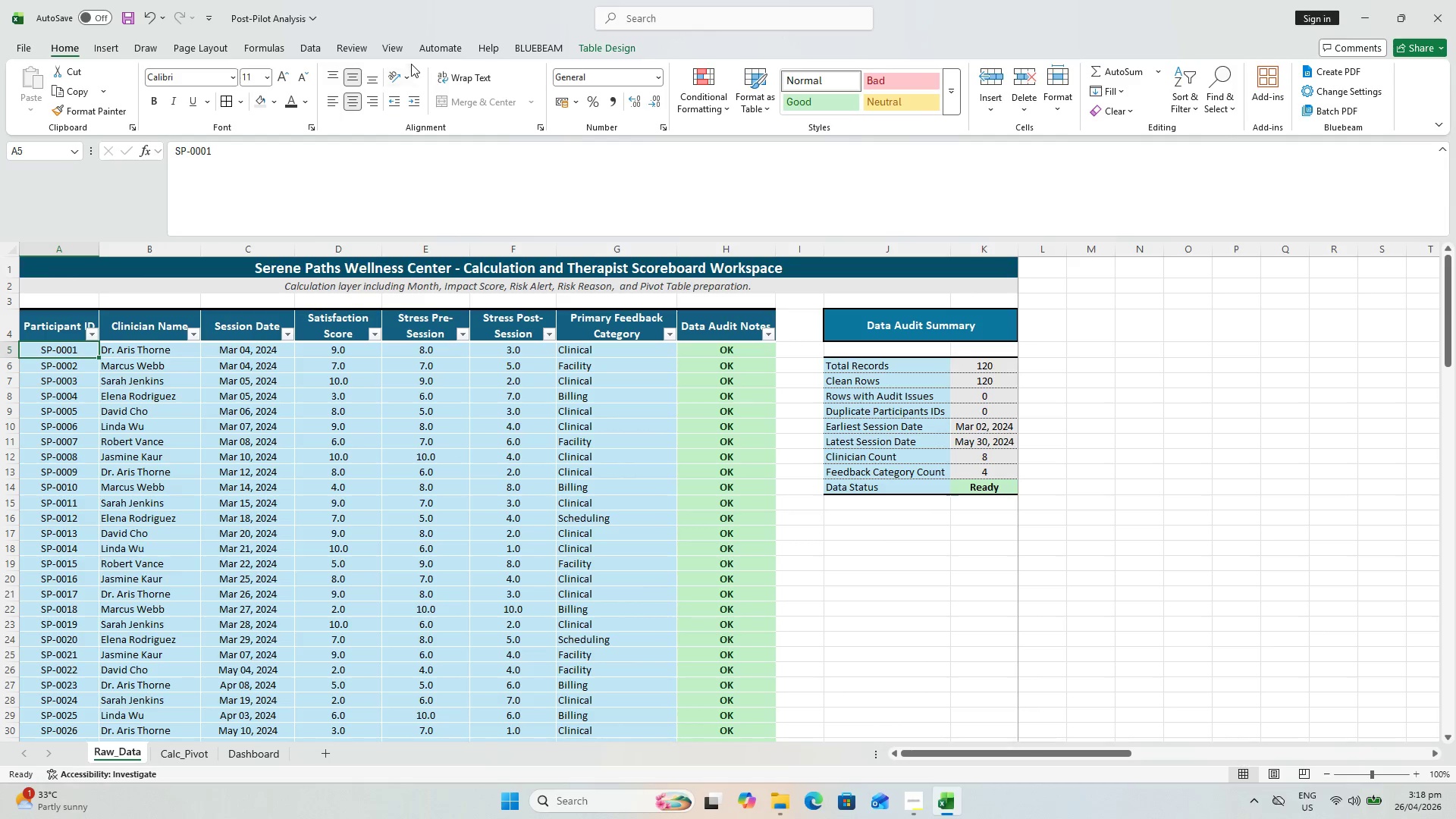 
scroll: coordinate [46, 352], scroll_direction: up, amount: 2.0
 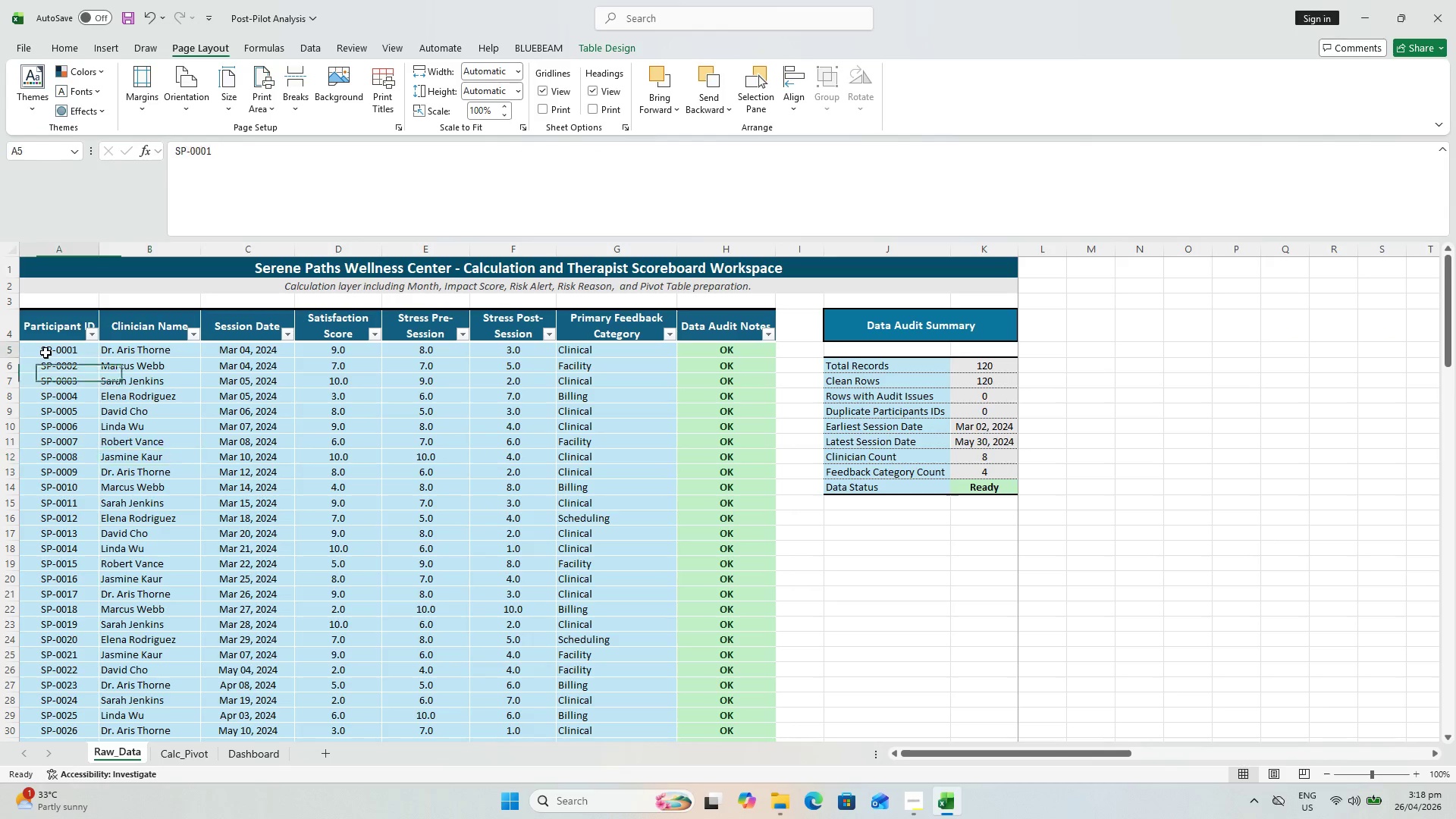 
left_click([808, 81])
 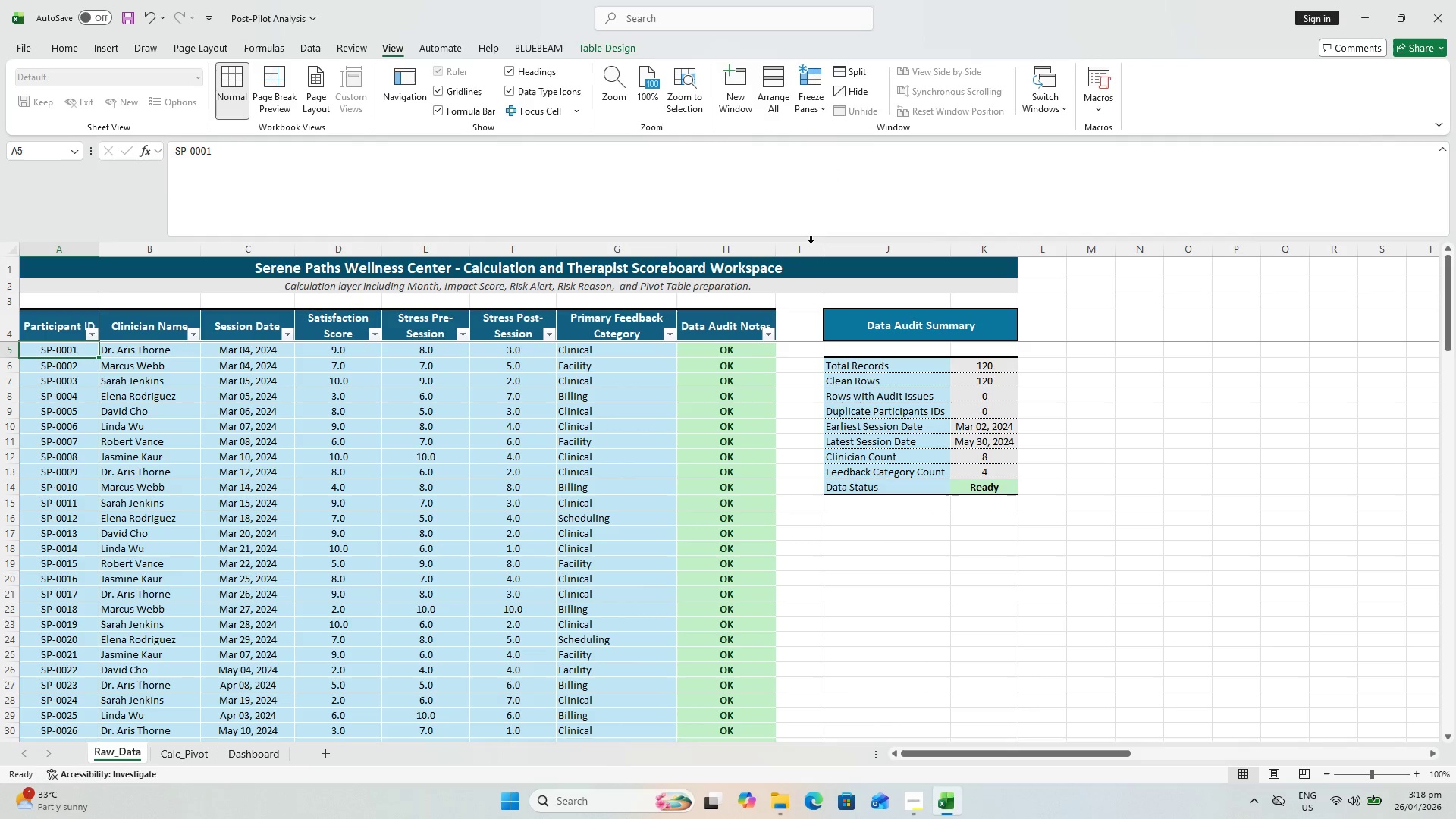 
scroll: coordinate [686, 463], scroll_direction: up, amount: 2.0
 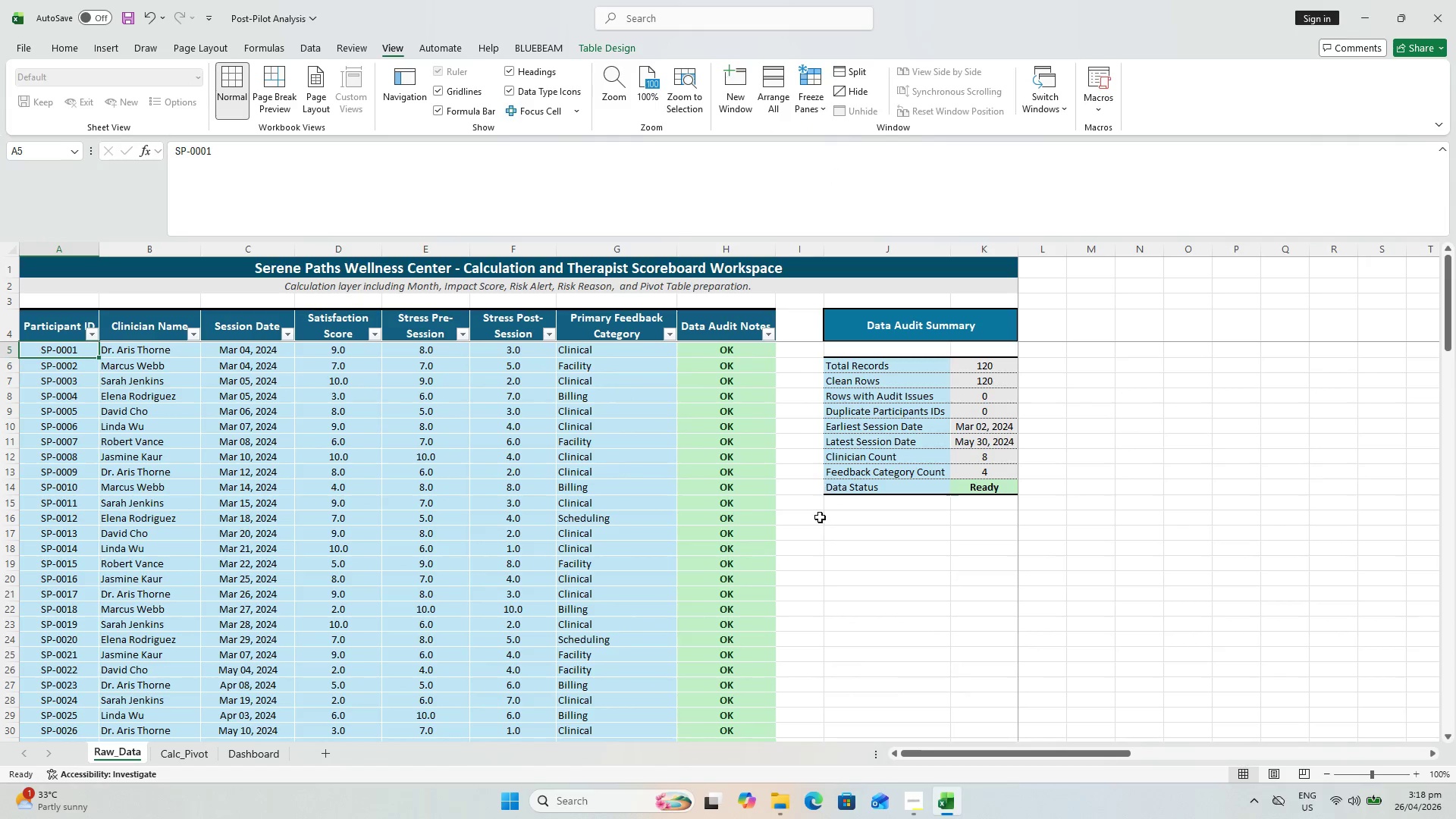 
key(Control+P)
 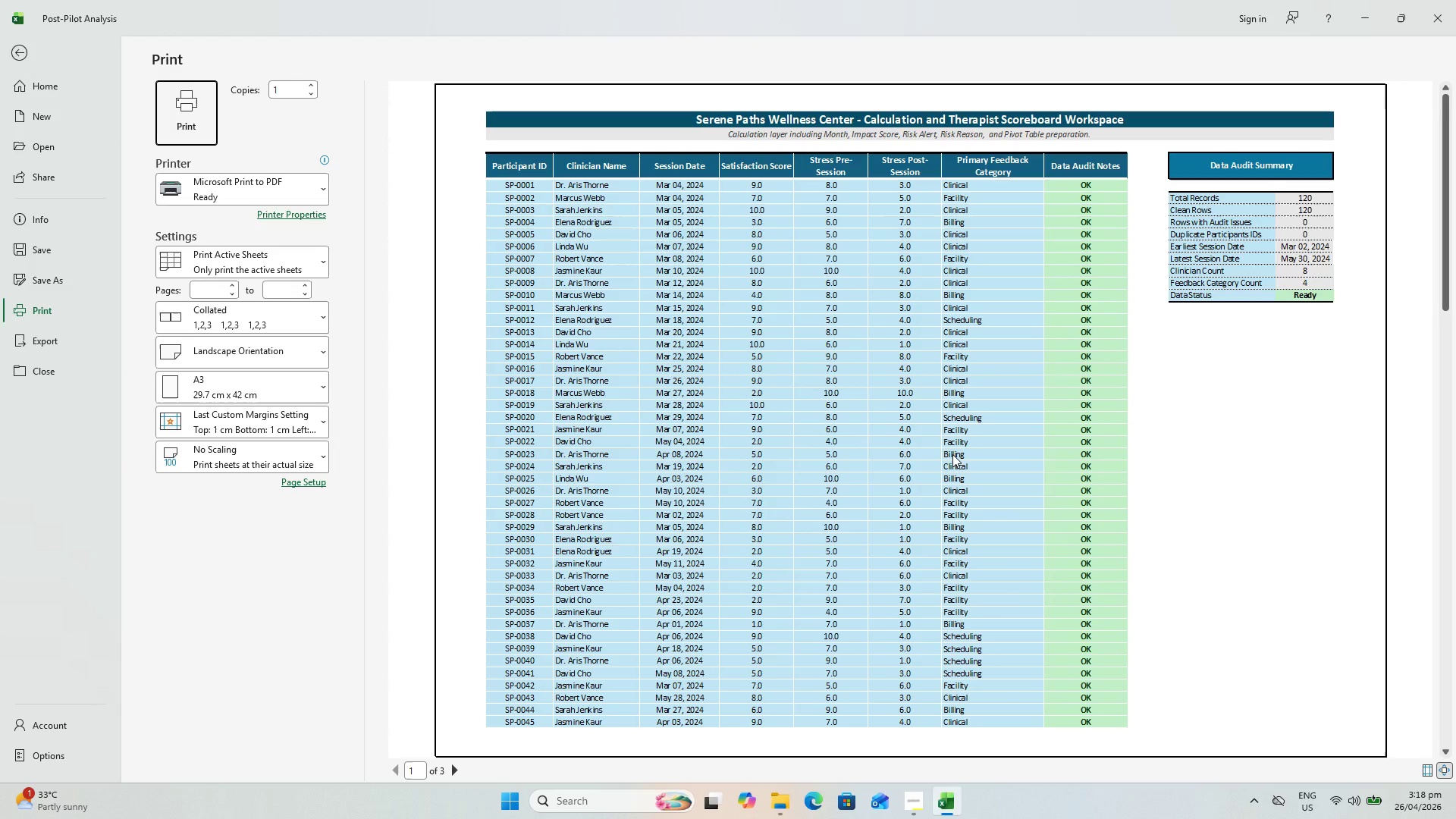 
scroll: coordinate [957, 456], scroll_direction: down, amount: 3.0
 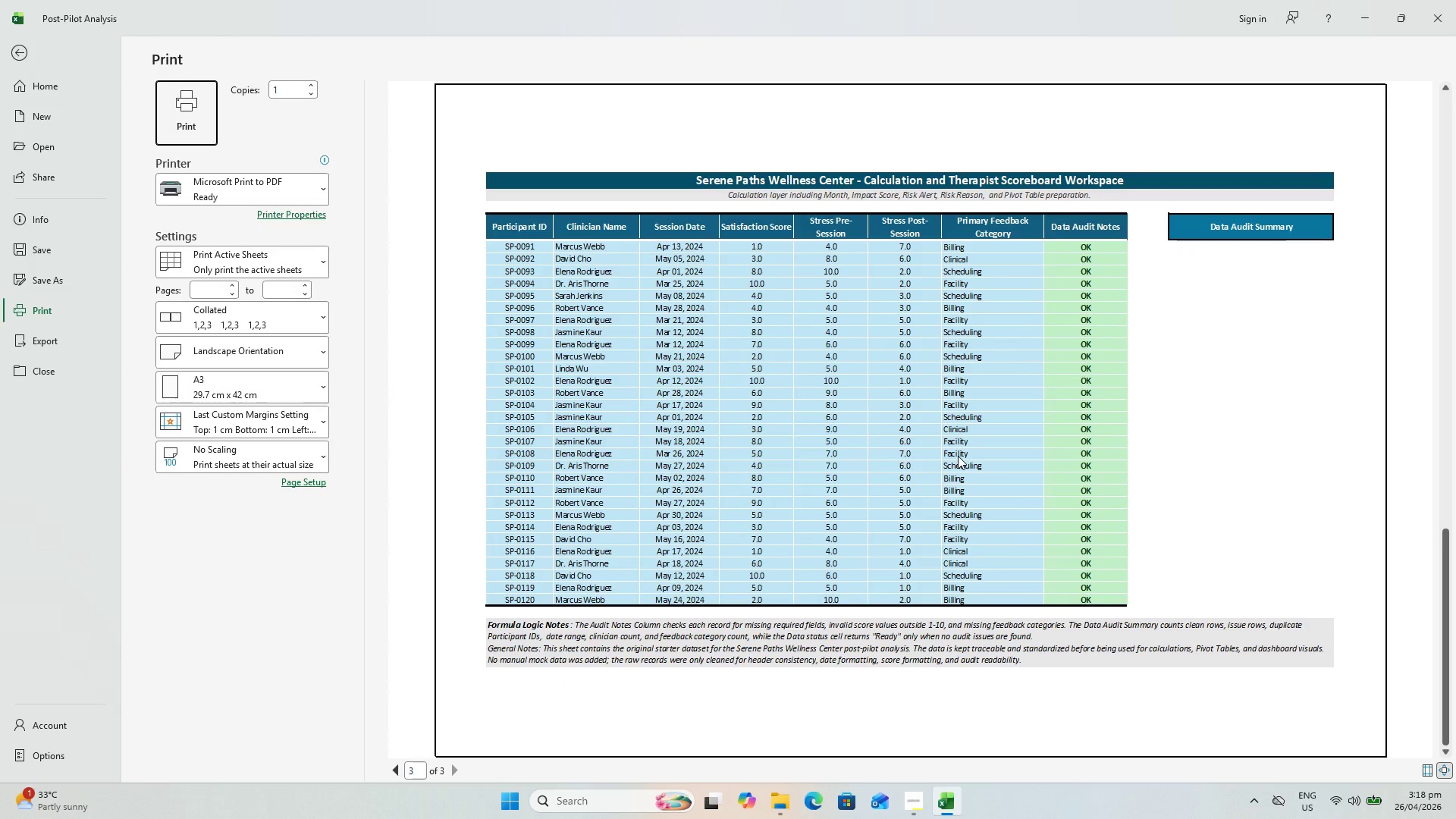 
scroll: coordinate [958, 456], scroll_direction: up, amount: 1.0
 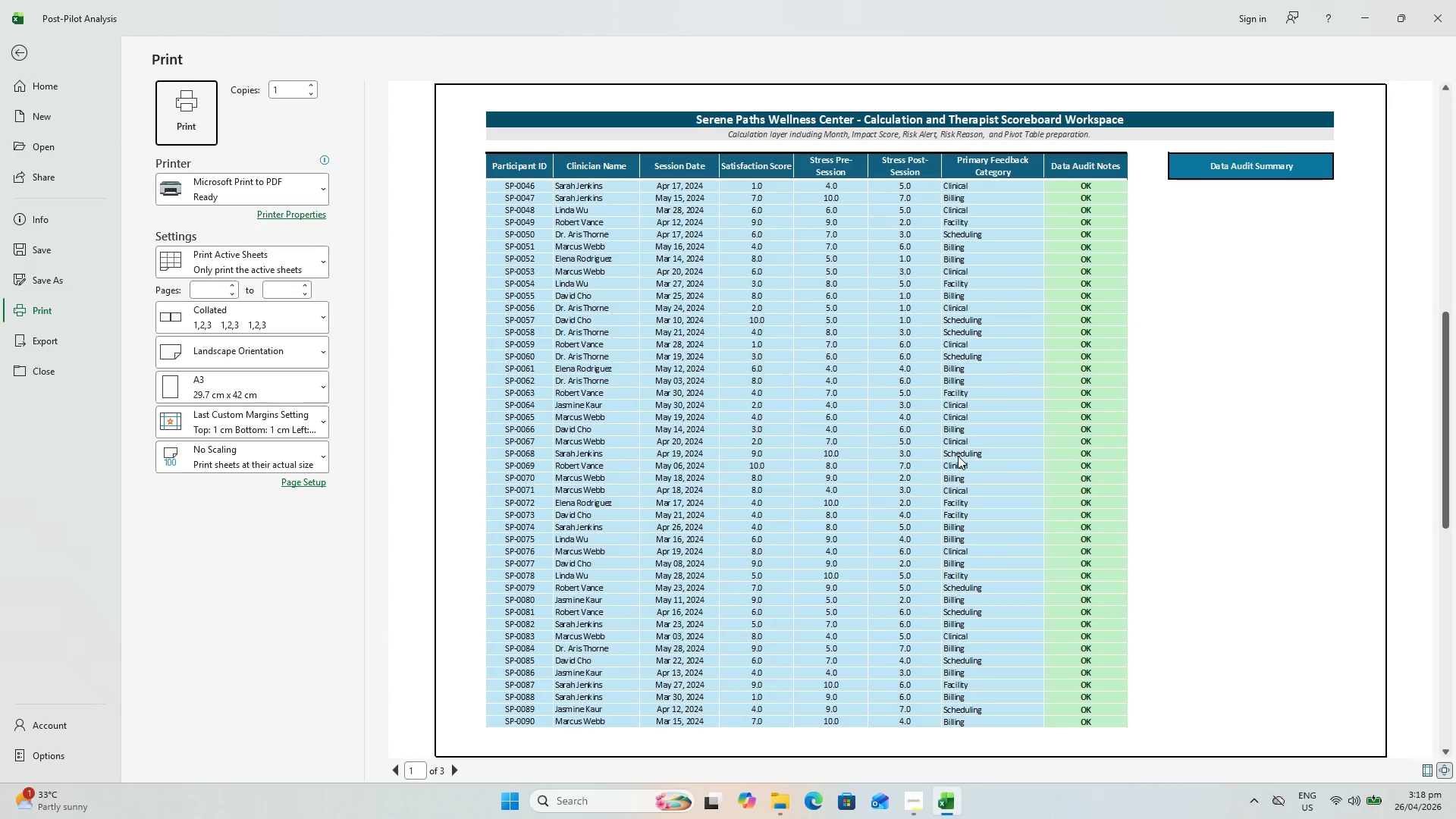 
scroll: coordinate [958, 456], scroll_direction: down, amount: 2.0
 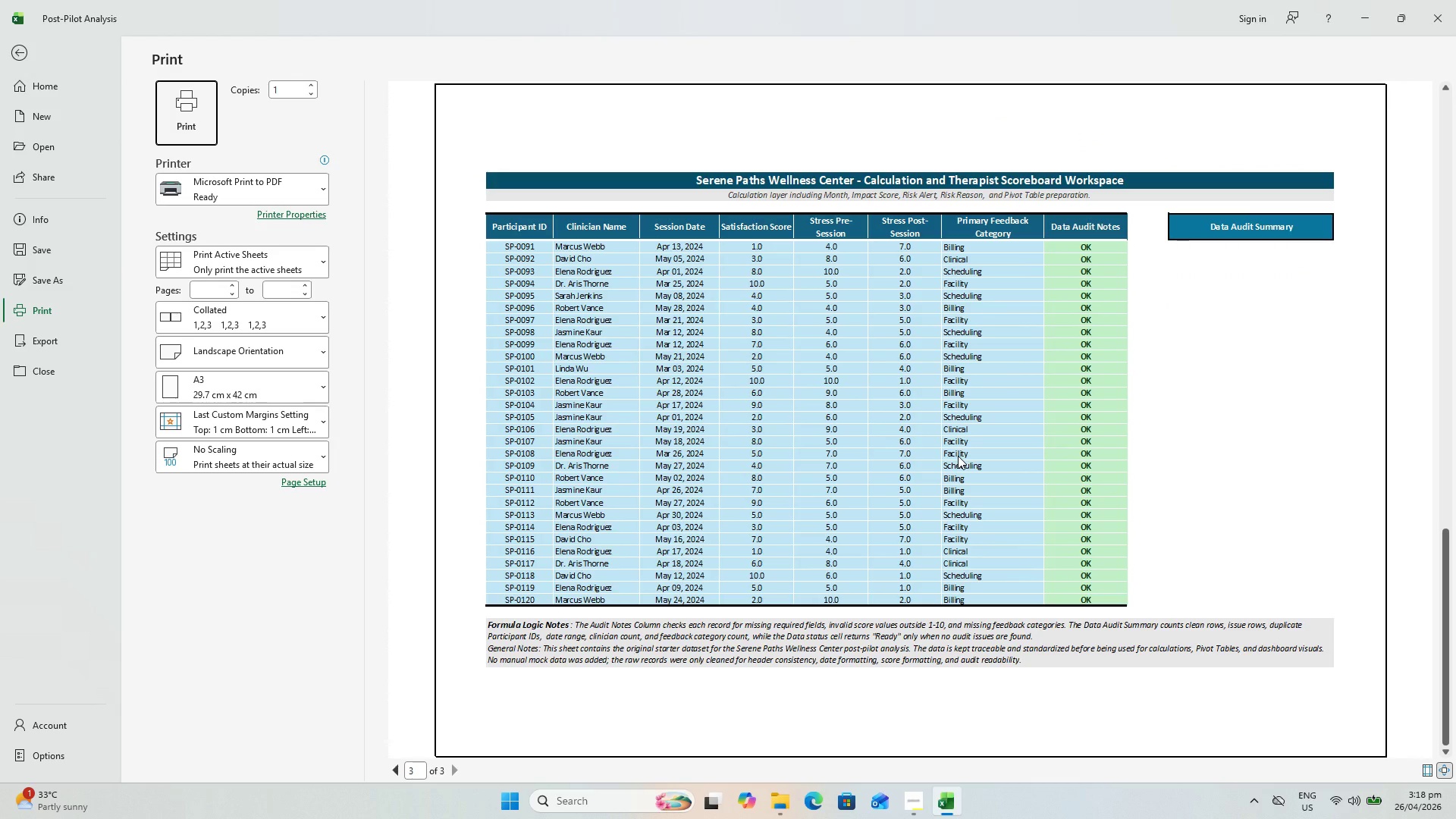 
scroll: coordinate [958, 456], scroll_direction: up, amount: 6.0
 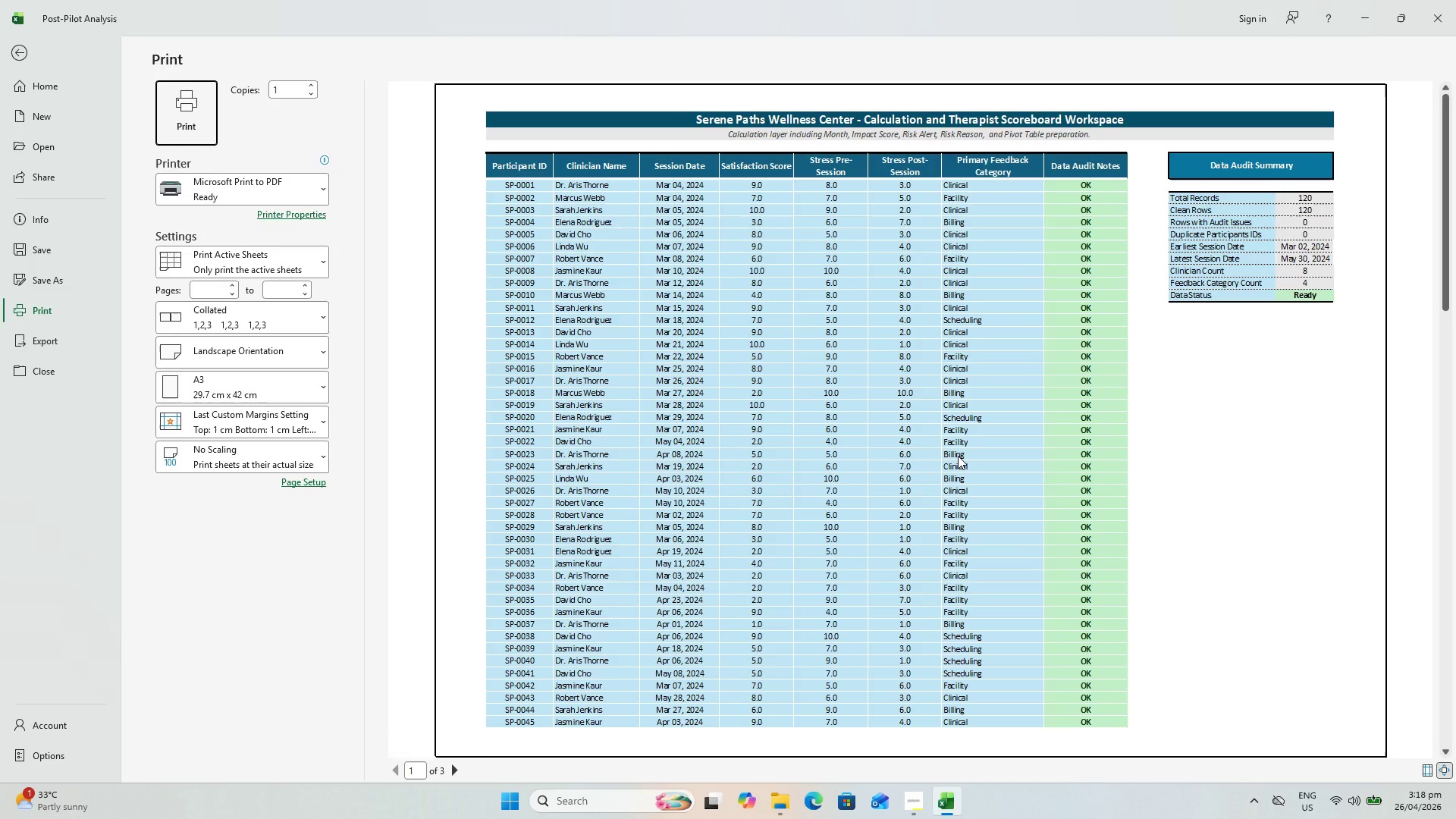 
scroll: coordinate [958, 456], scroll_direction: down, amount: 1.0
 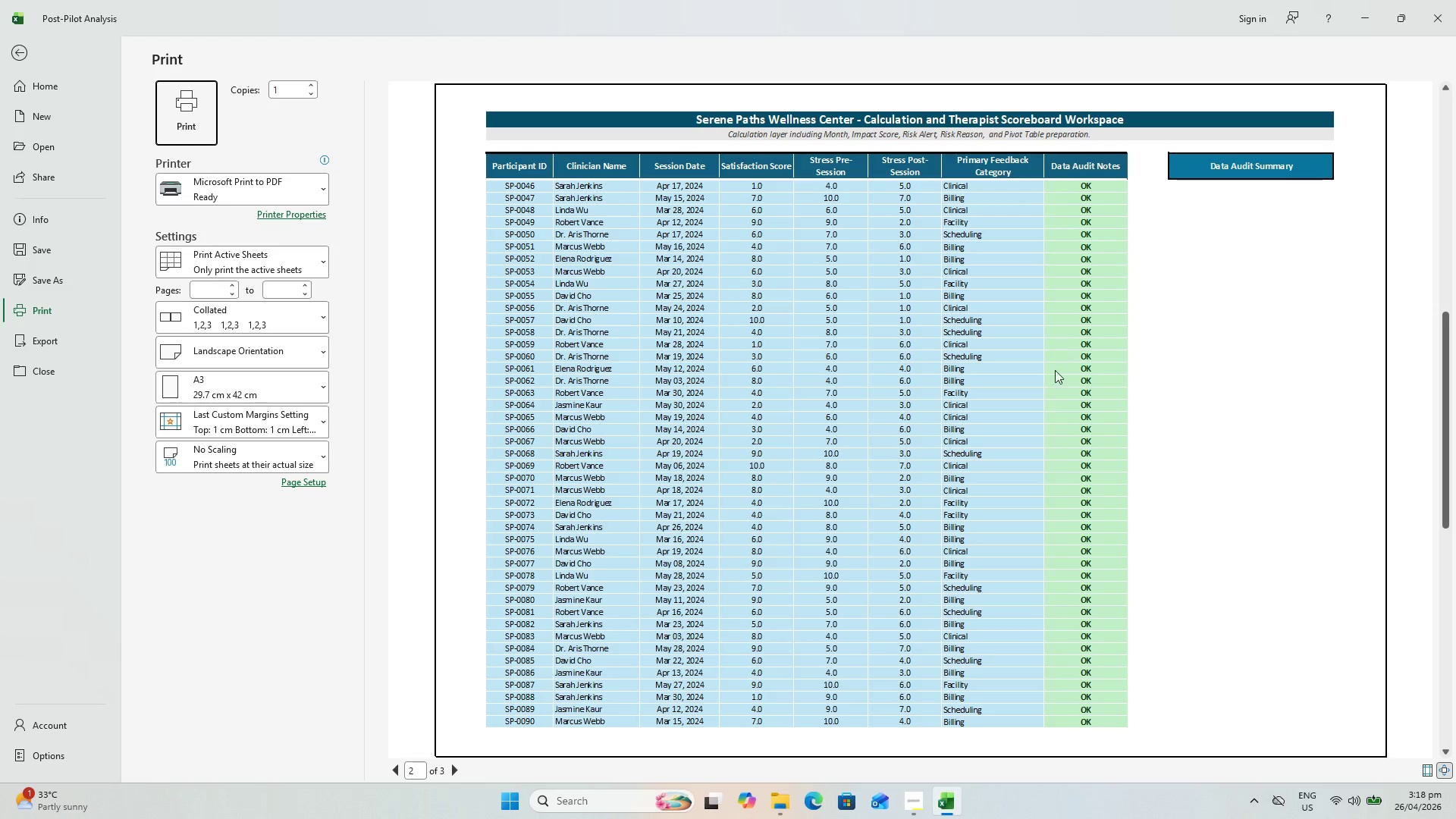 
scroll: coordinate [1160, 444], scroll_direction: up, amount: 7.0
 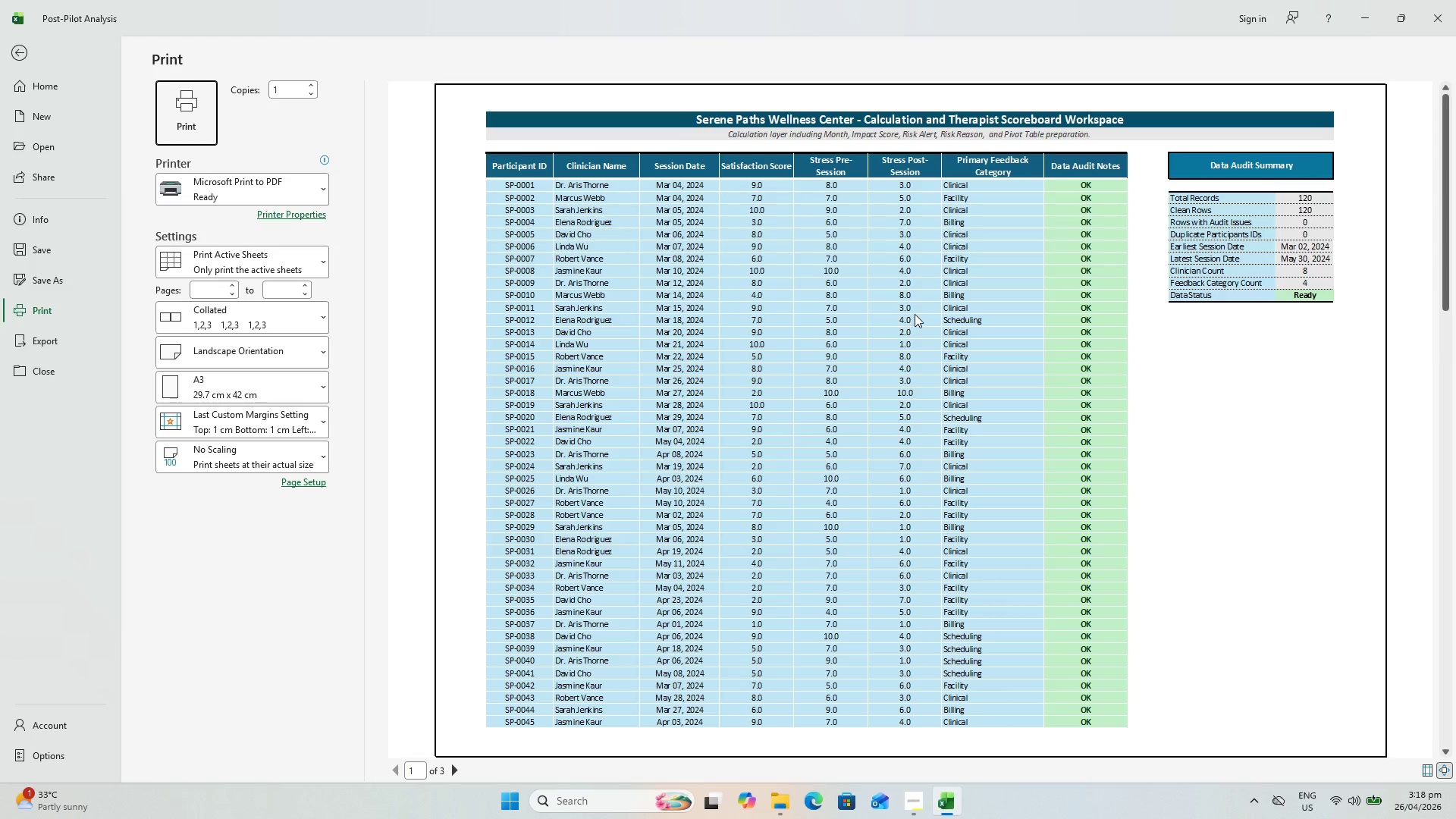 
wait(7.64)
 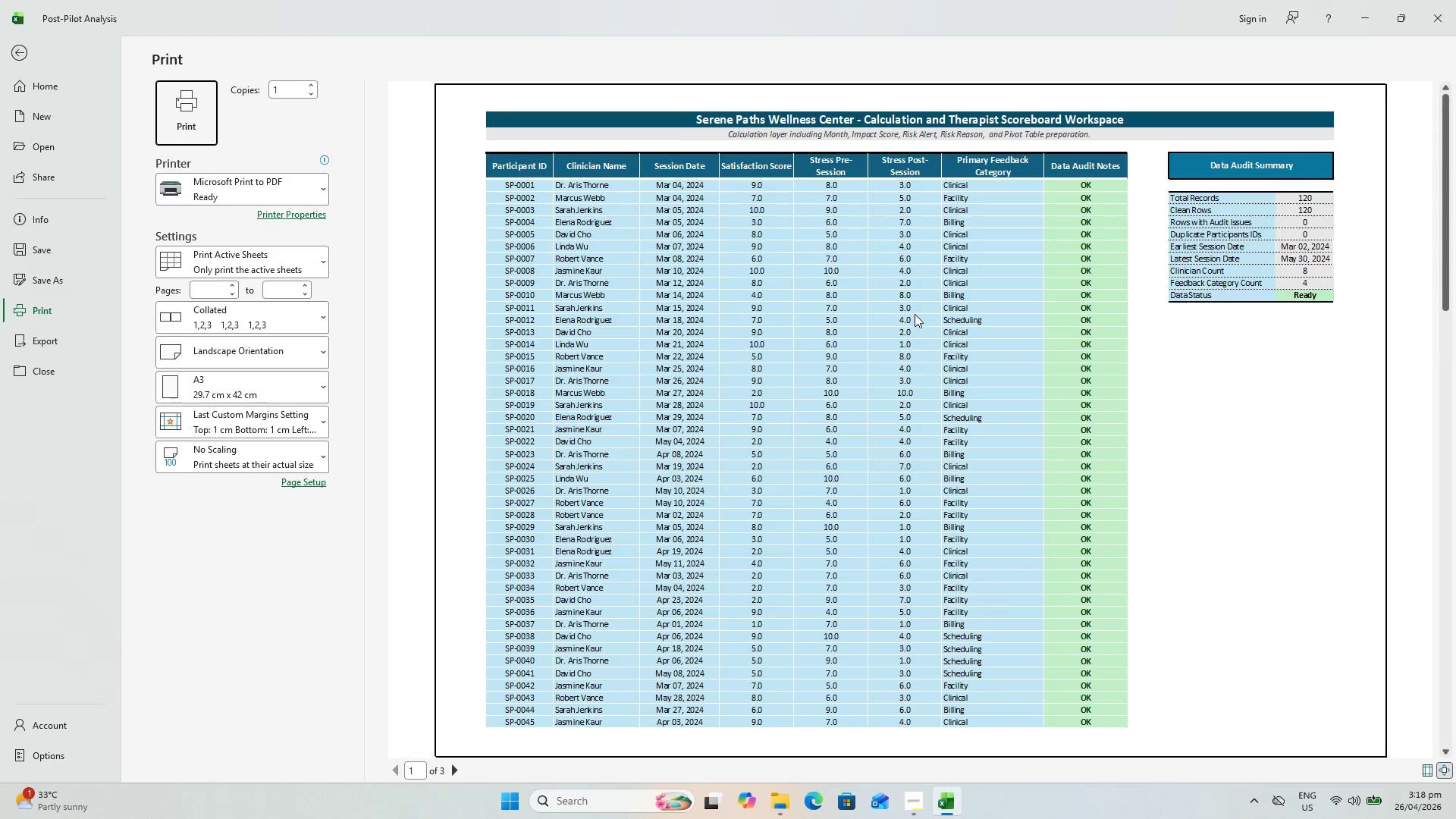 
key(Escape)
 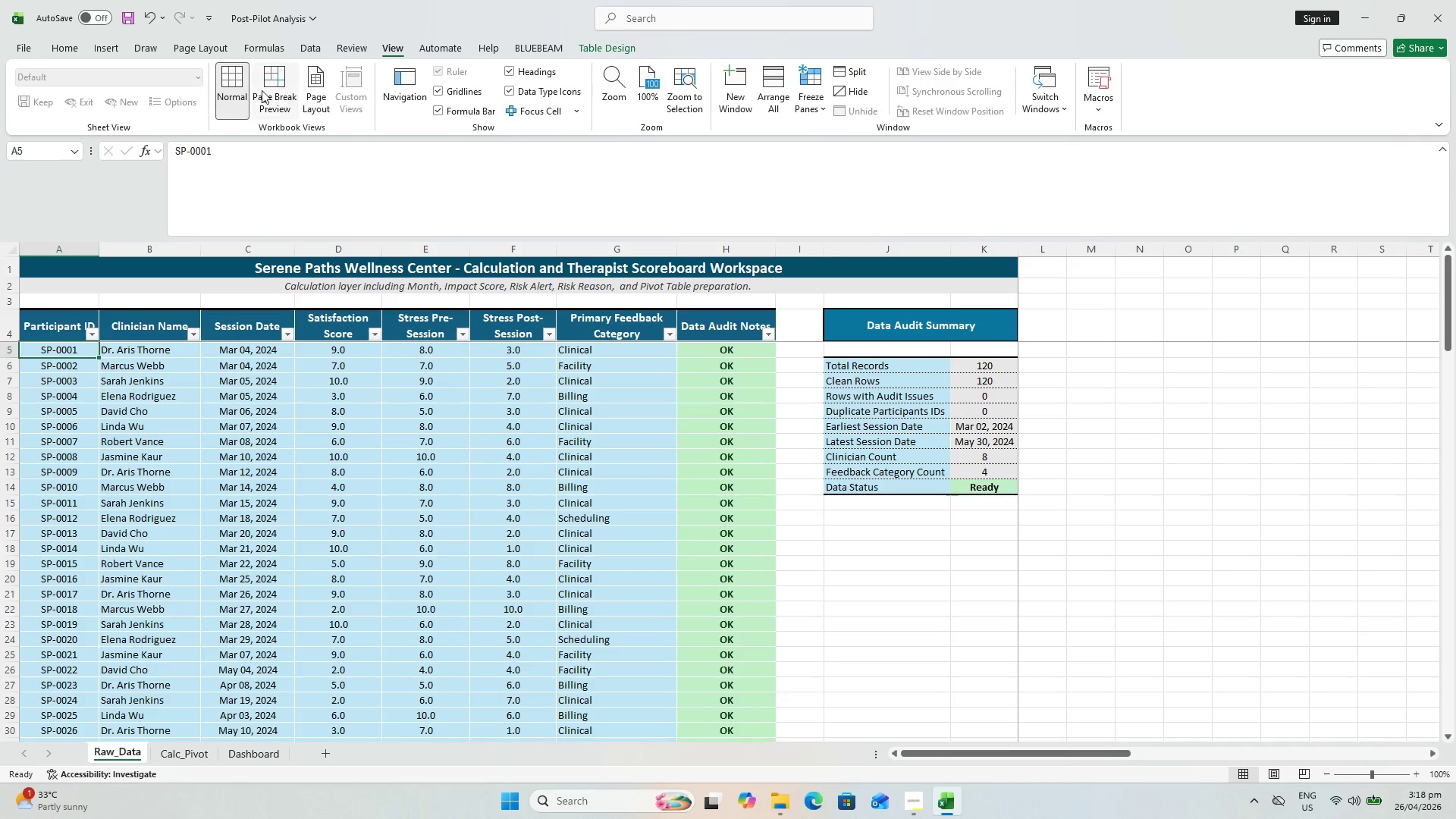 
left_click_drag(start_coordinate=[203, 48], to_coordinate=[207, 48])
 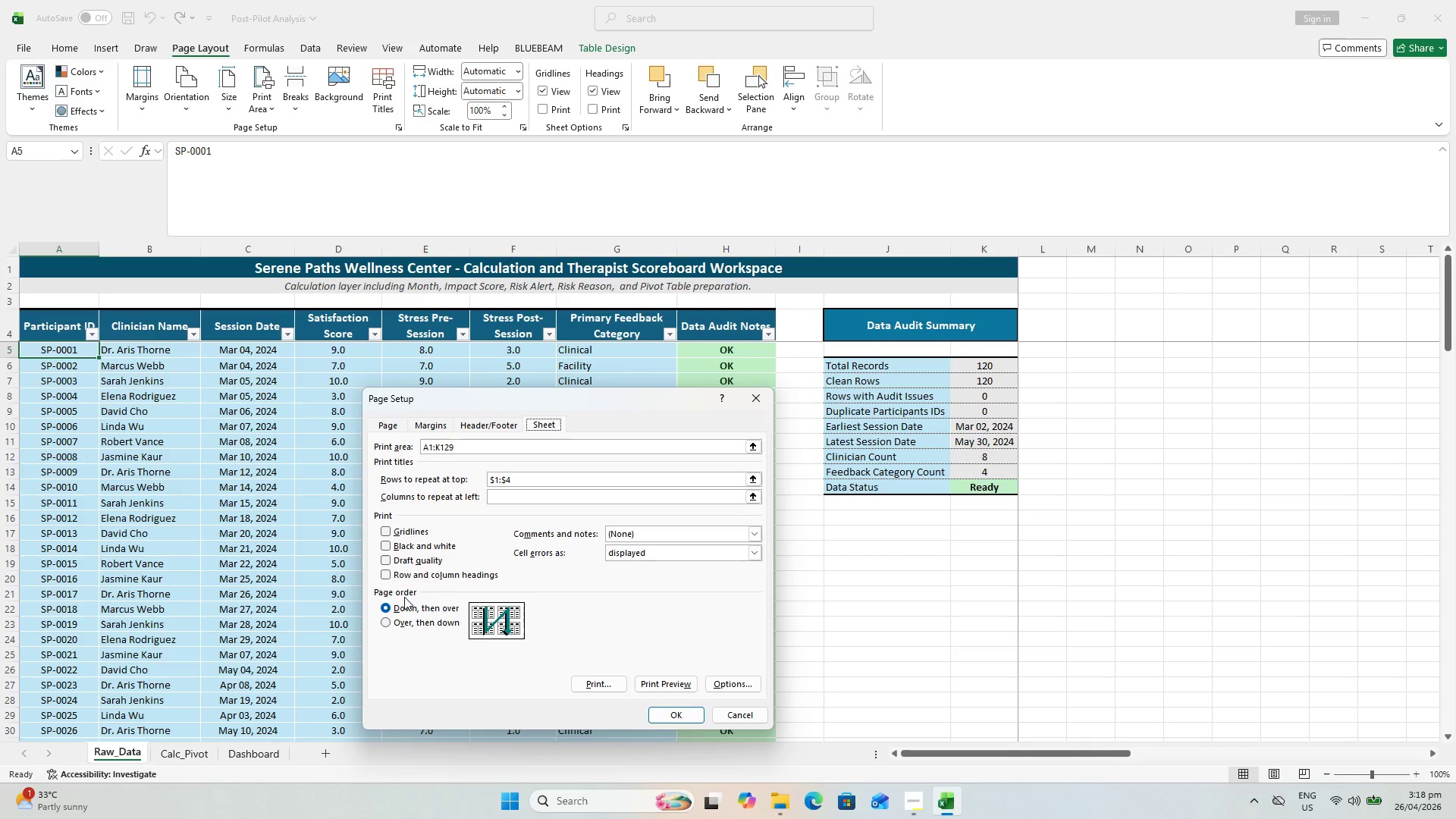 
wait(26.35)
 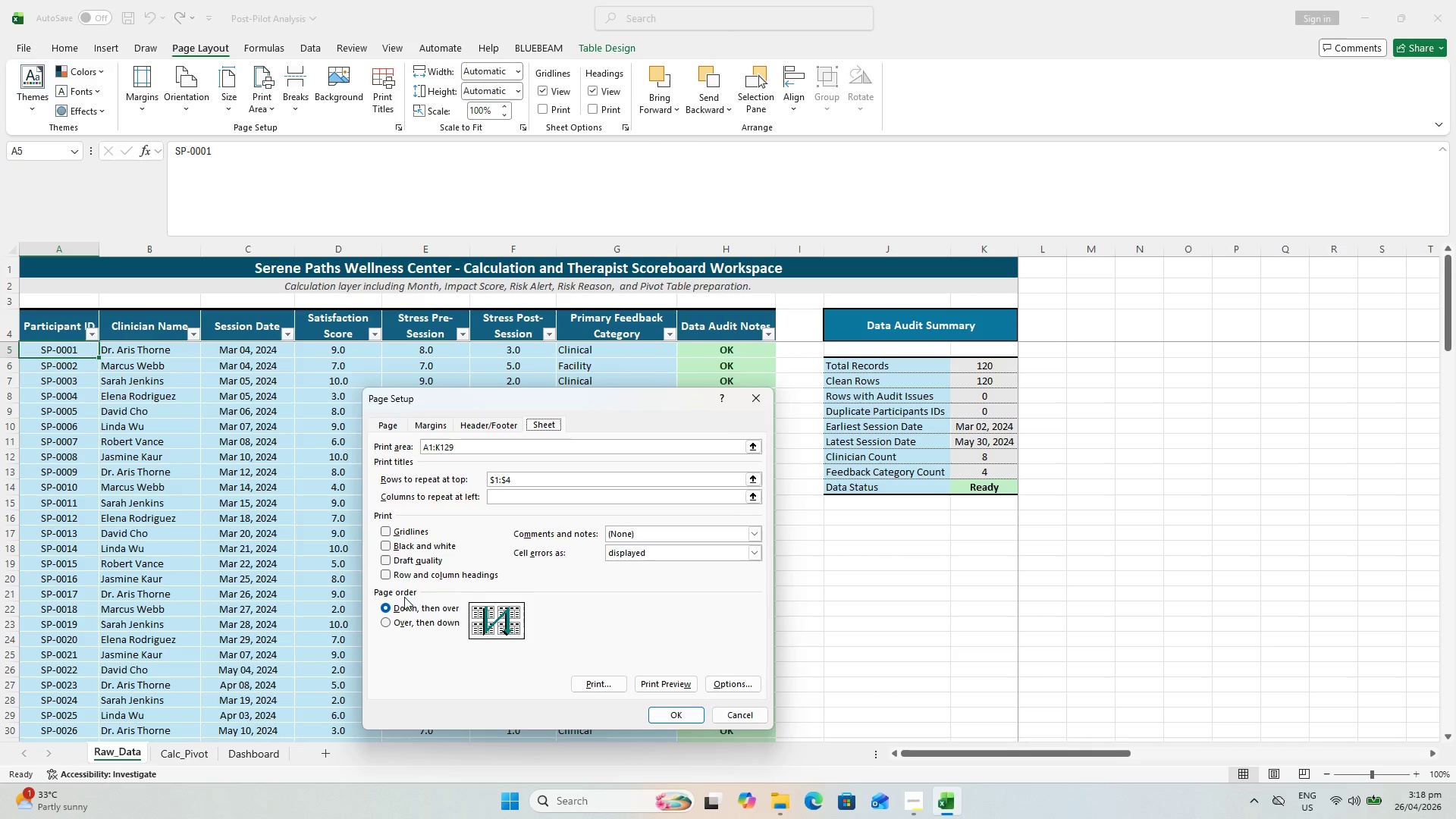 
mouse_move([734, 562])
 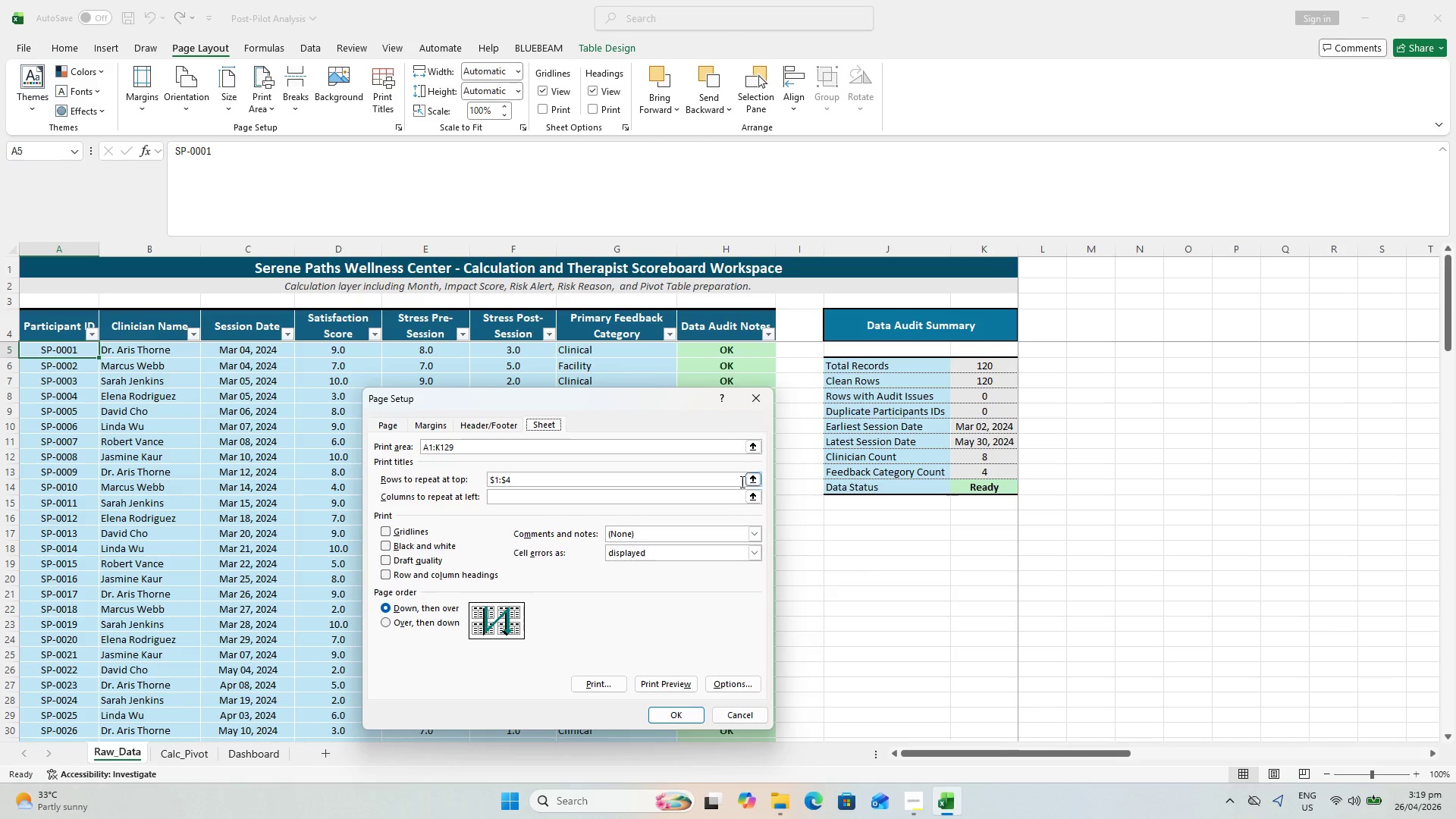 
left_click([749, 497])
 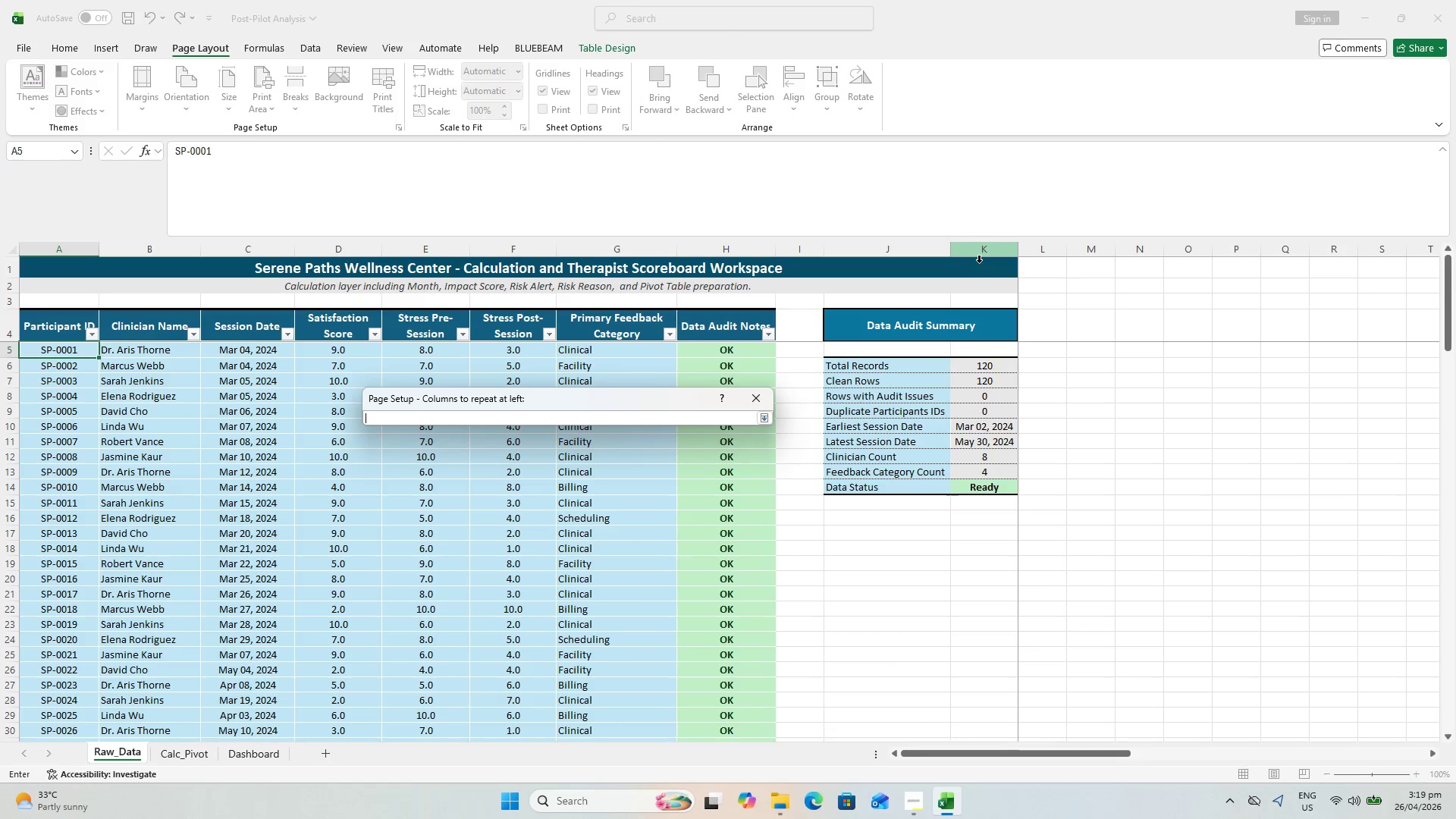 
left_click_drag(start_coordinate=[981, 257], to_coordinate=[921, 261])
 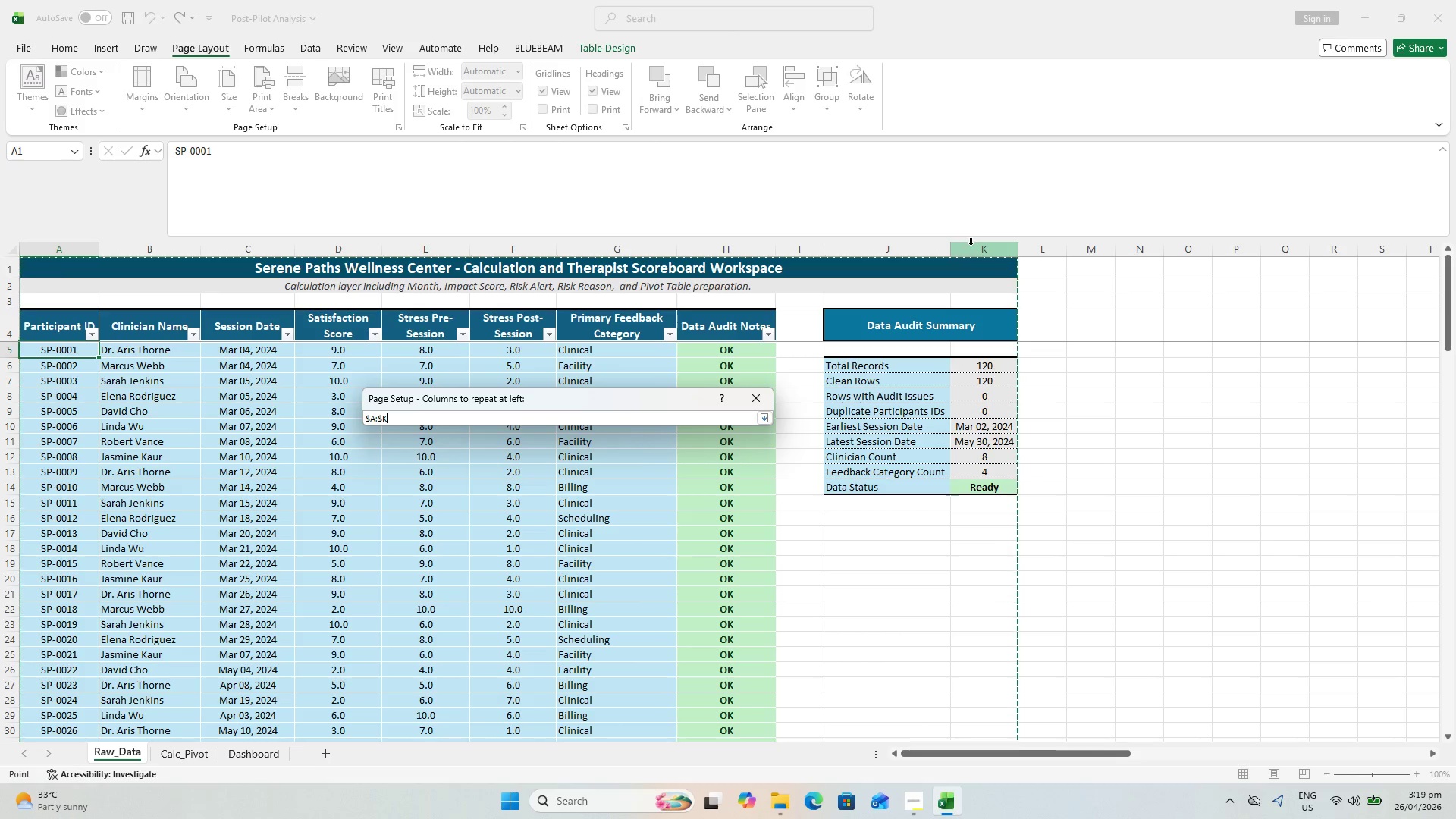 
left_click([974, 246])
 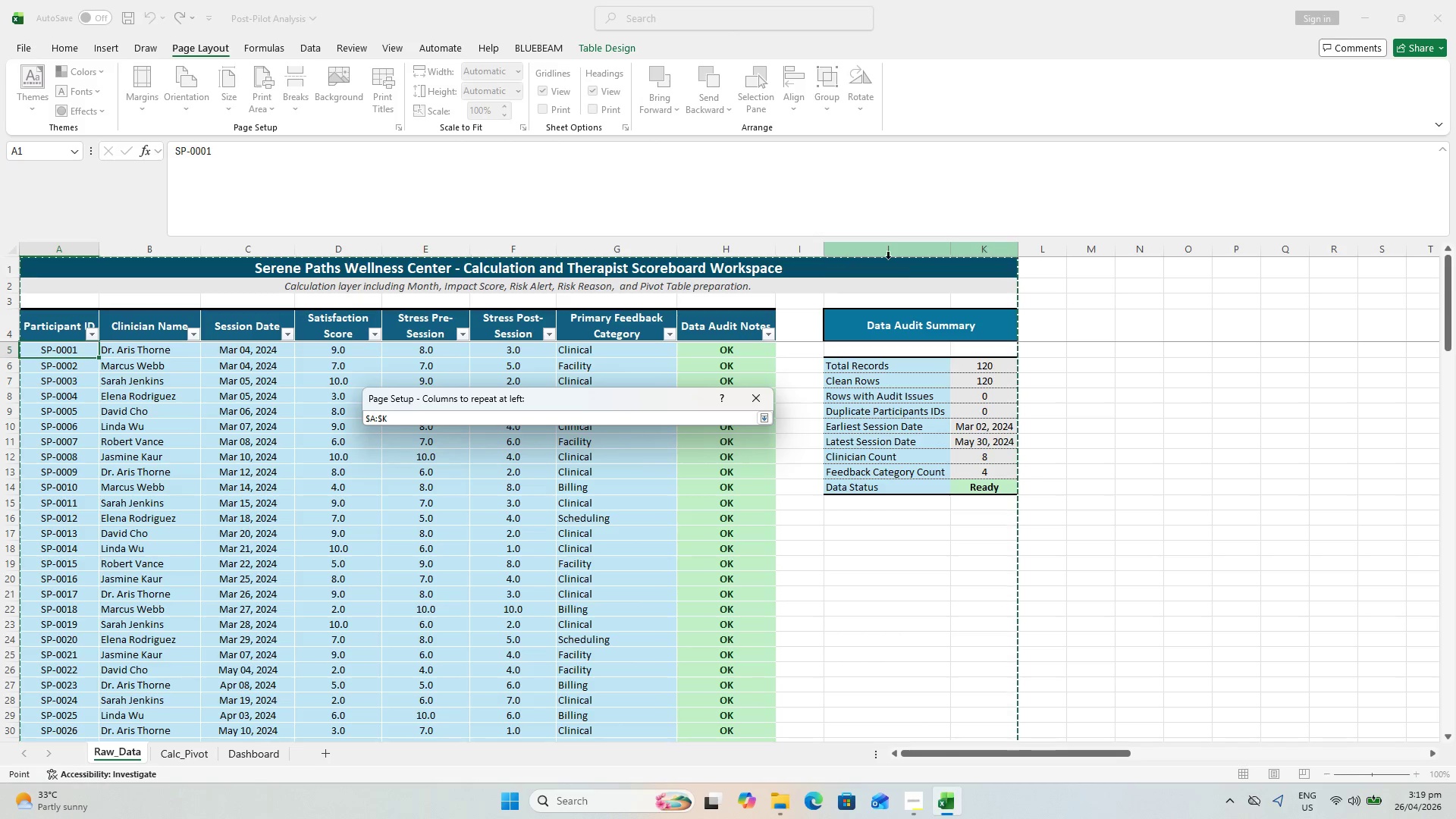 
double_click([896, 249])
 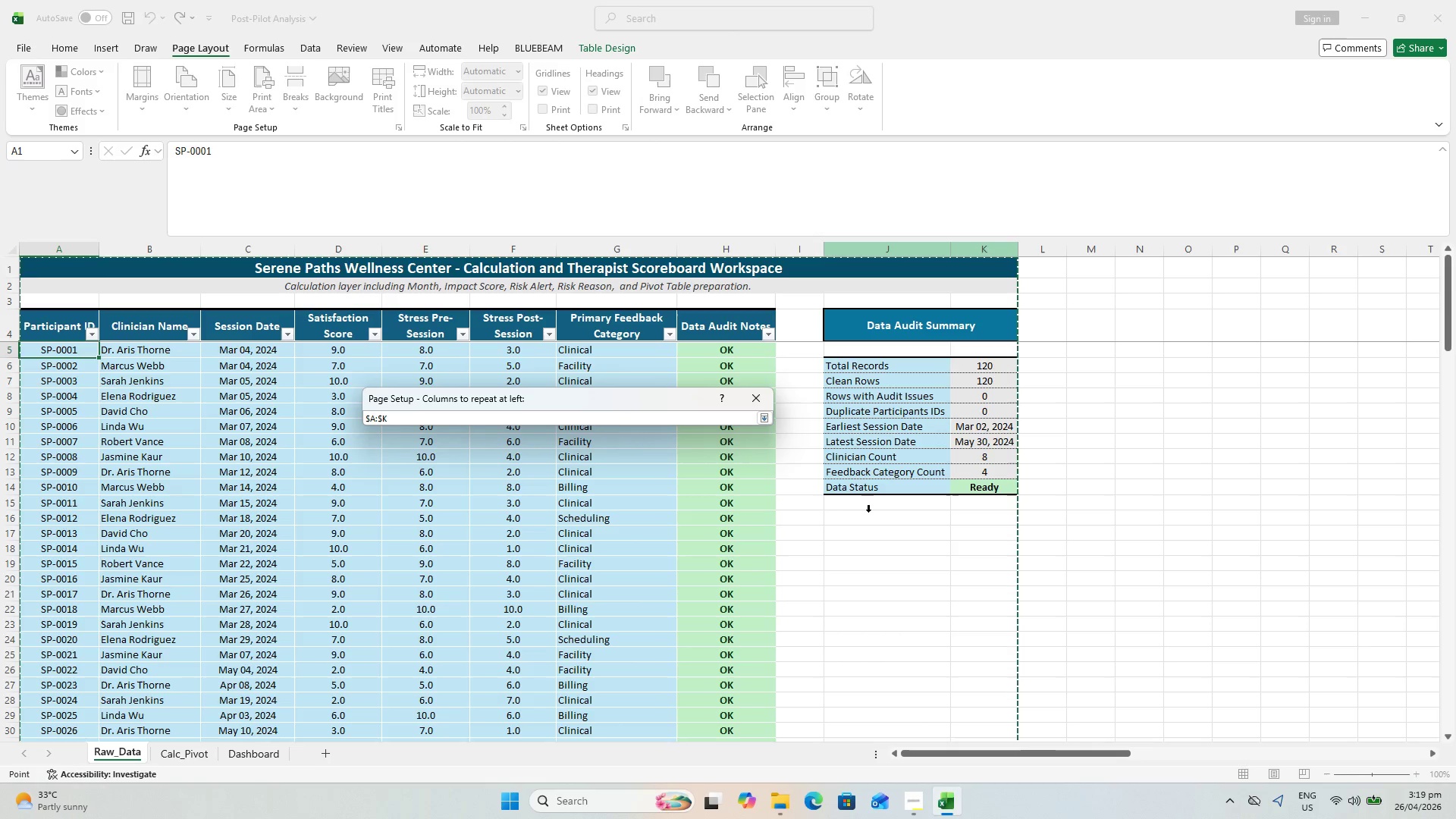 
left_click([857, 556])
 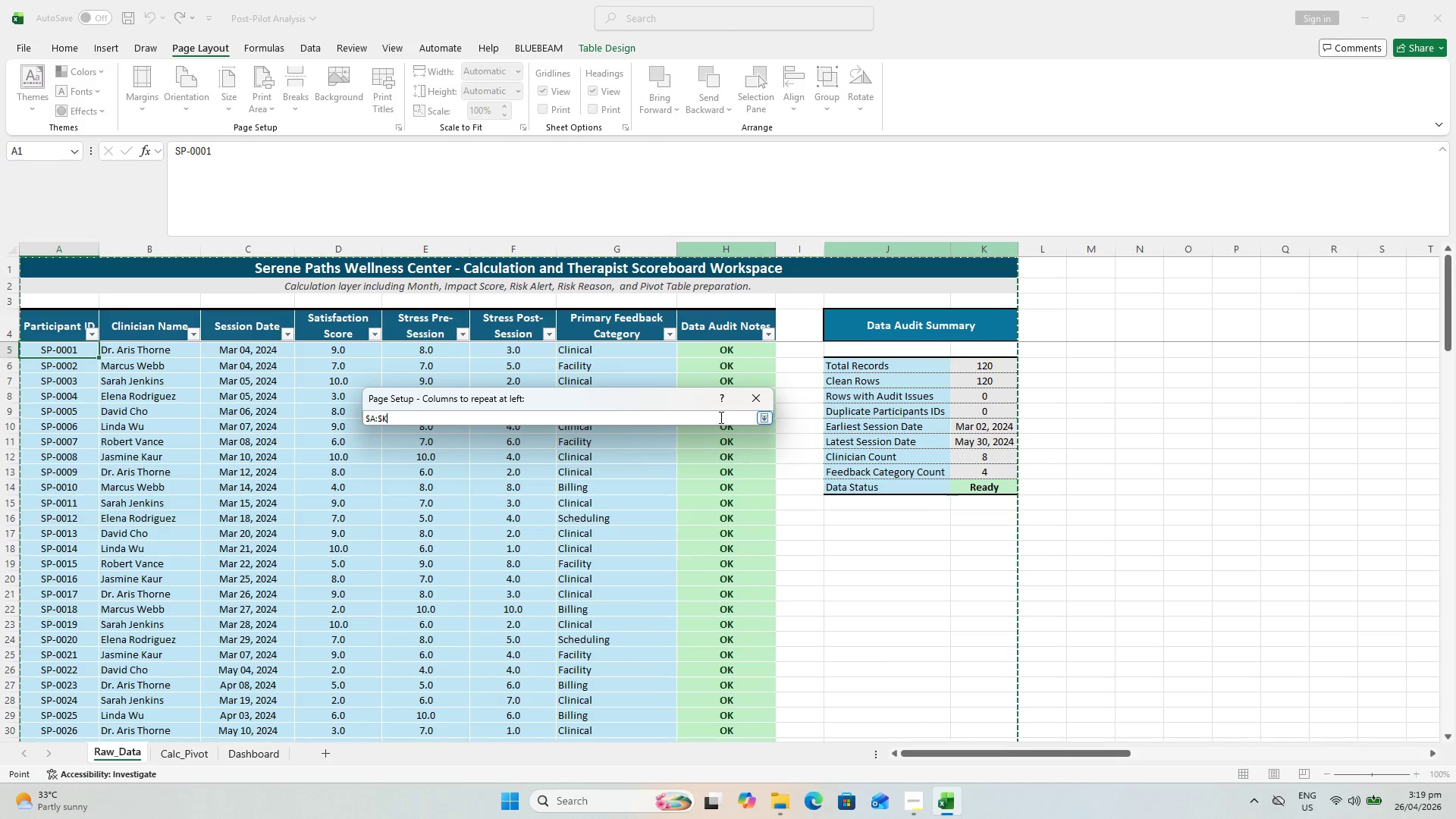 
key(Backspace)
 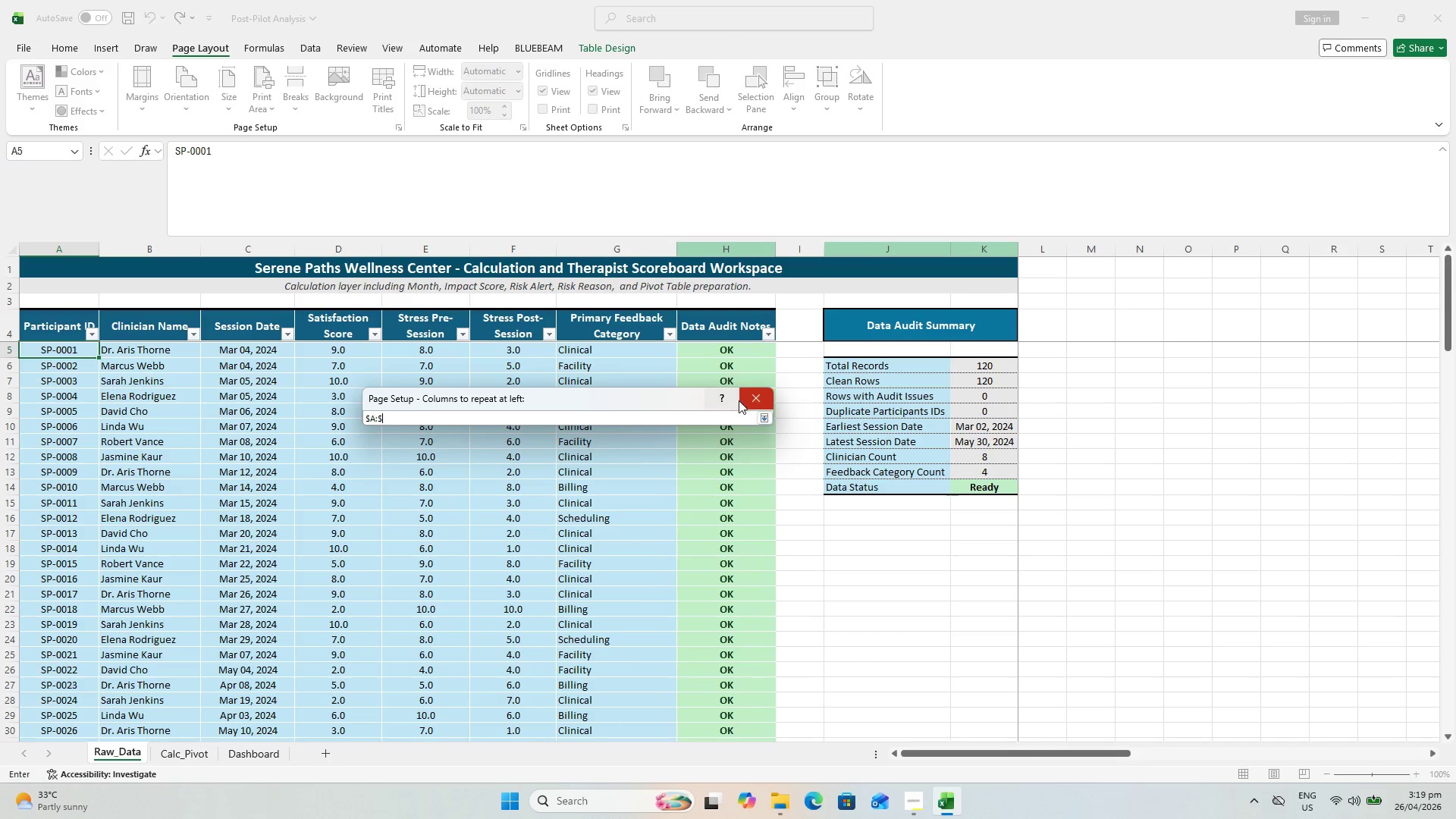 
key(Backspace)
 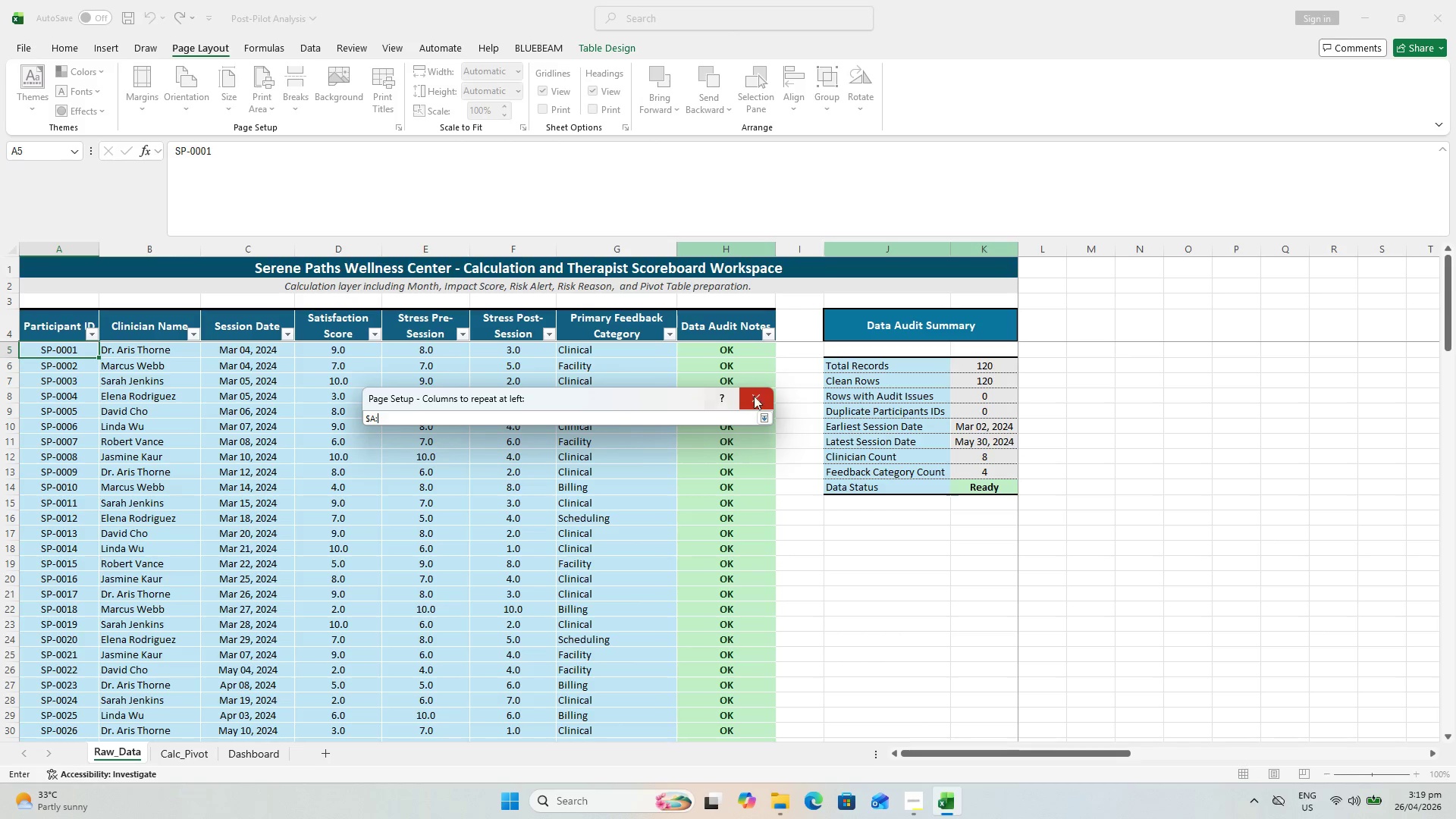 
key(Backspace)
 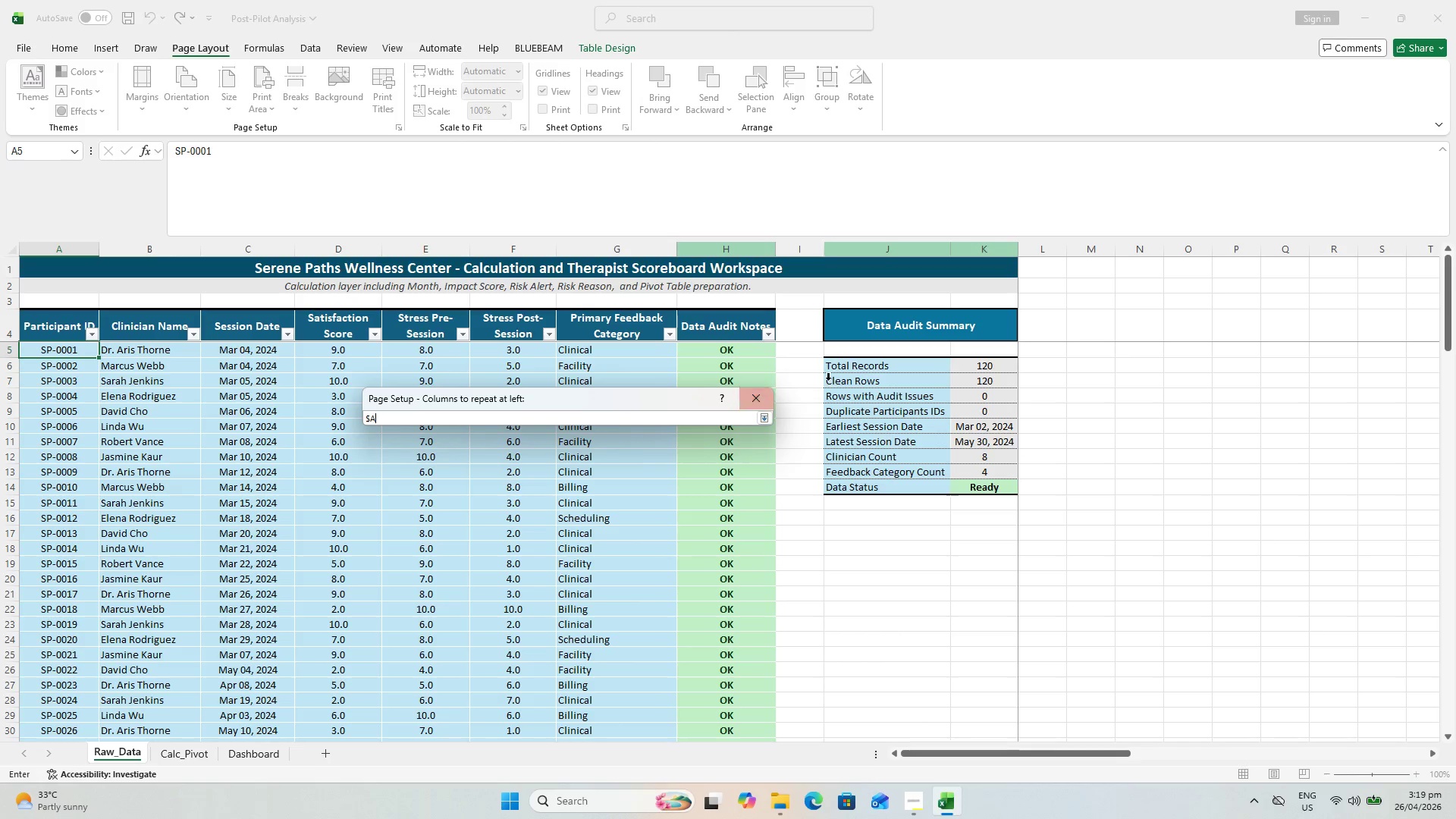 
key(Backspace)
 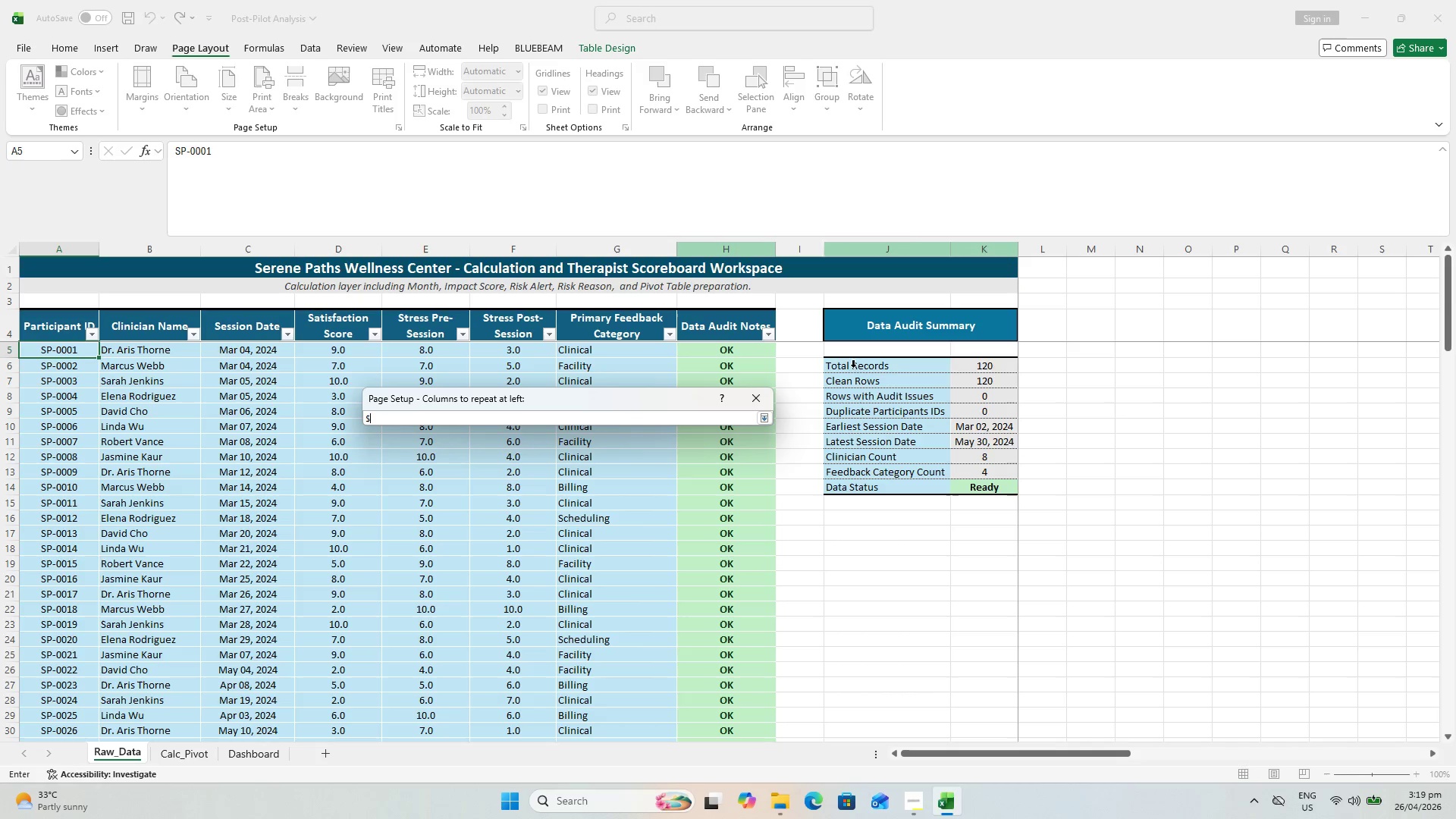 
key(Backspace)
 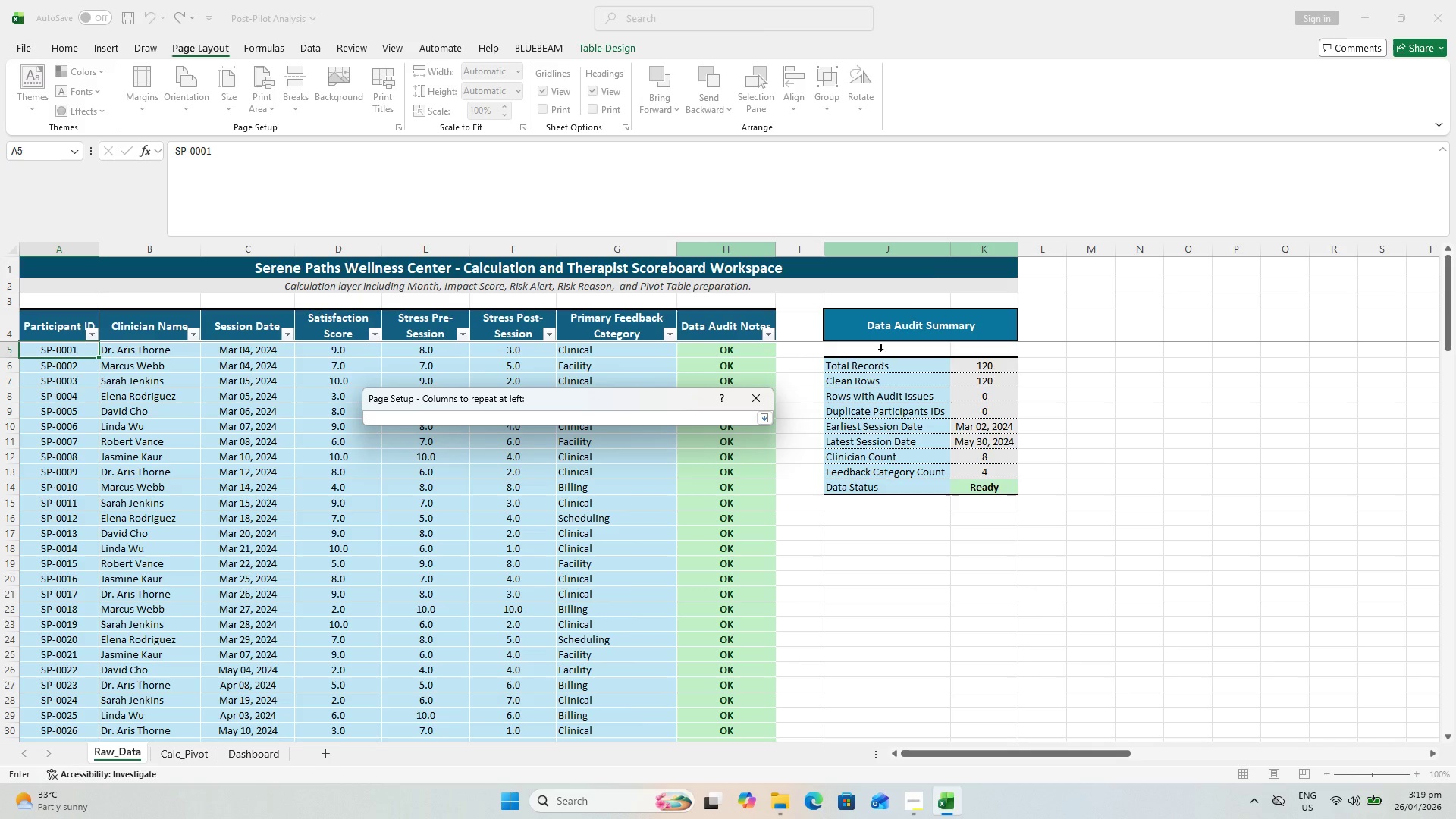 
key(Backspace)
 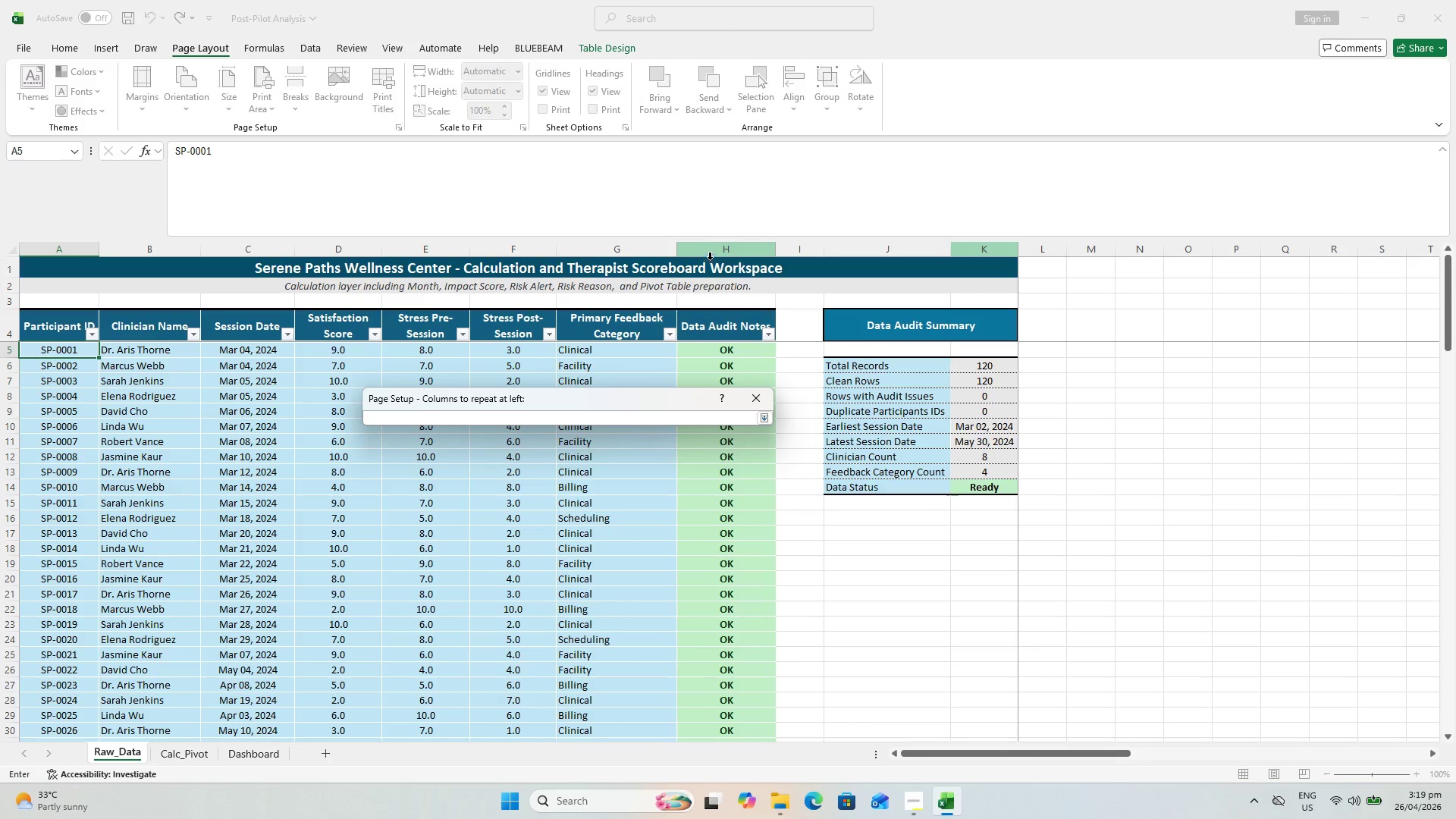 
left_click([711, 249])
 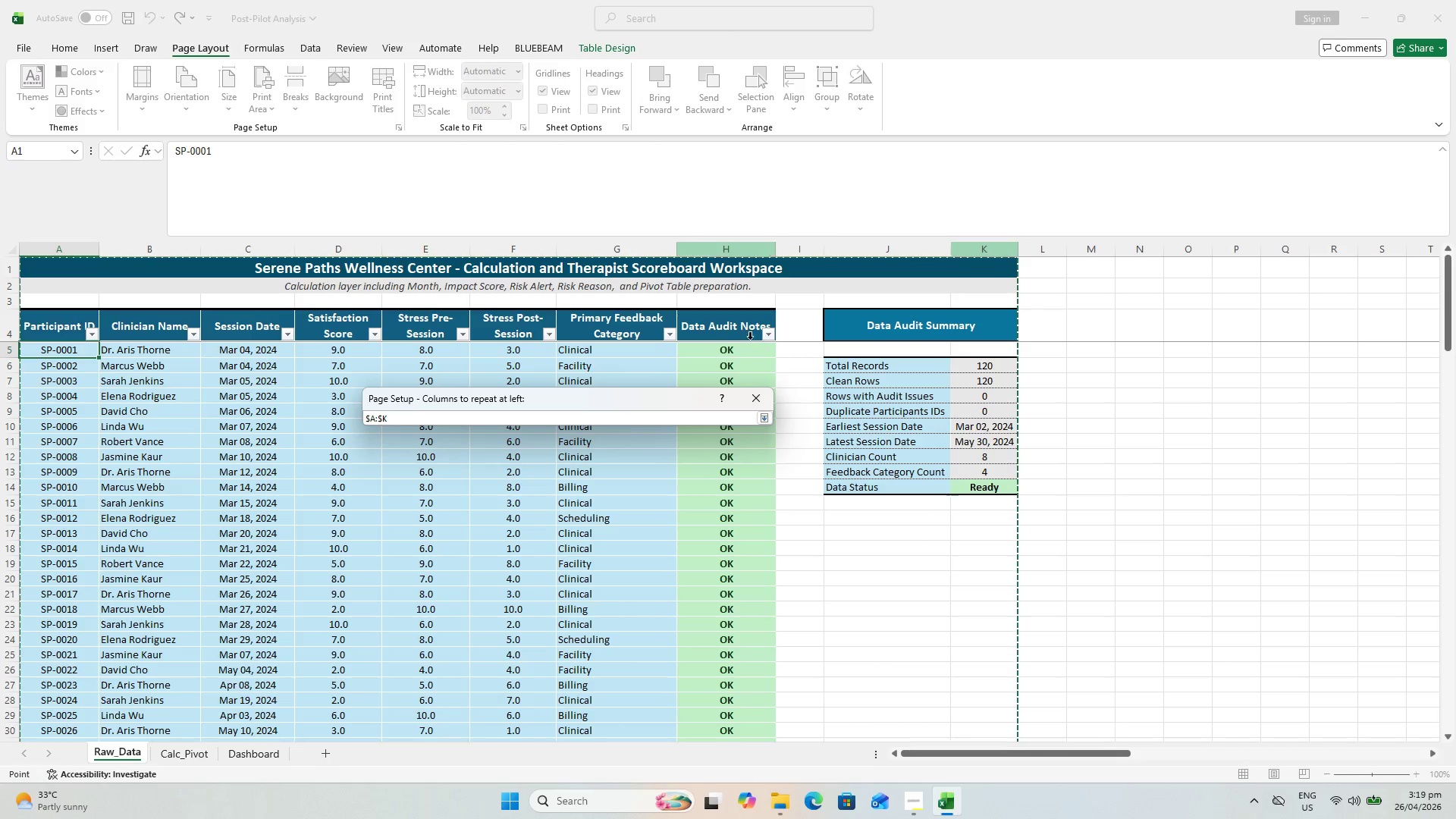 
left_click([752, 403])
 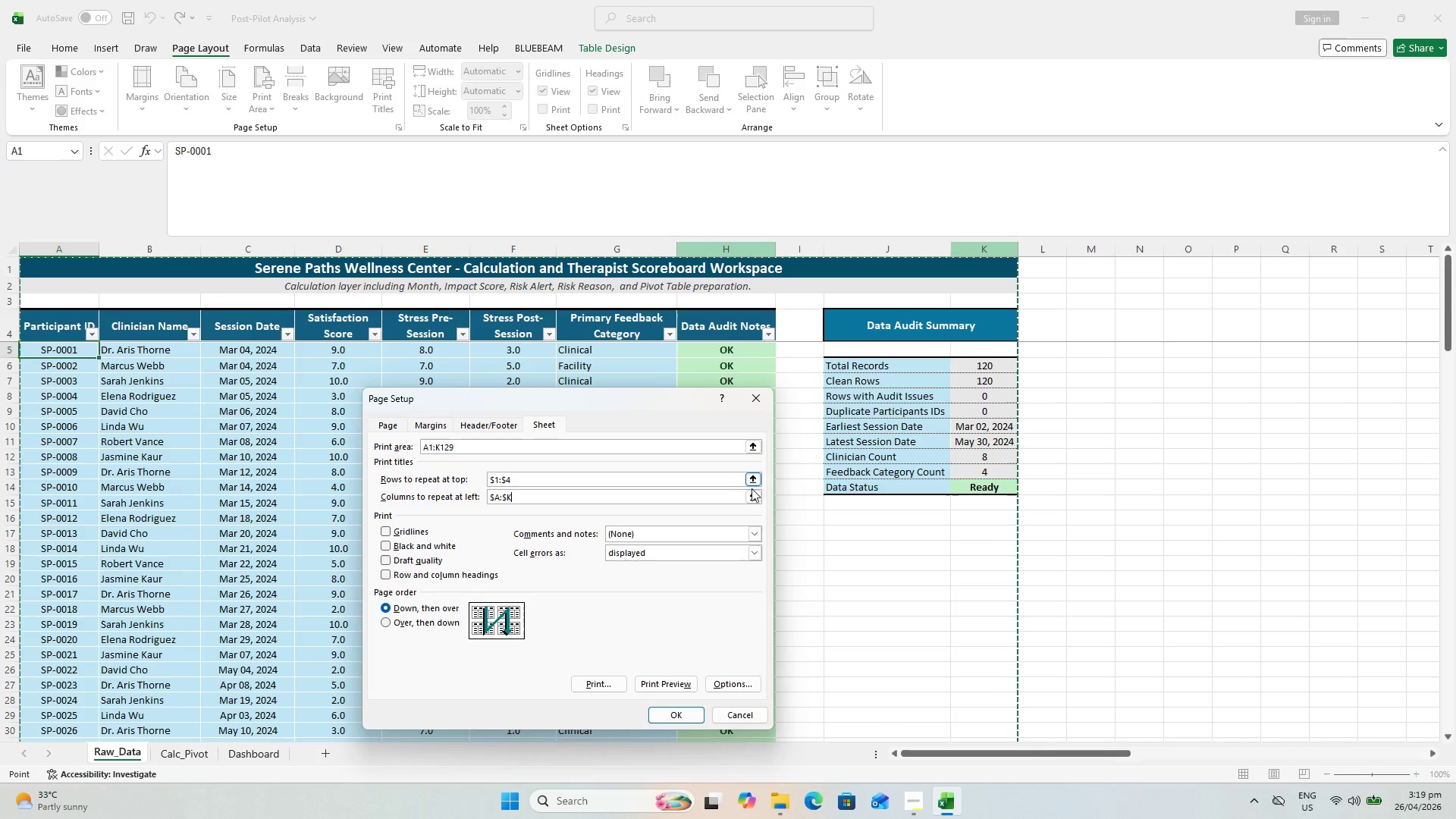 
left_click([714, 498])
 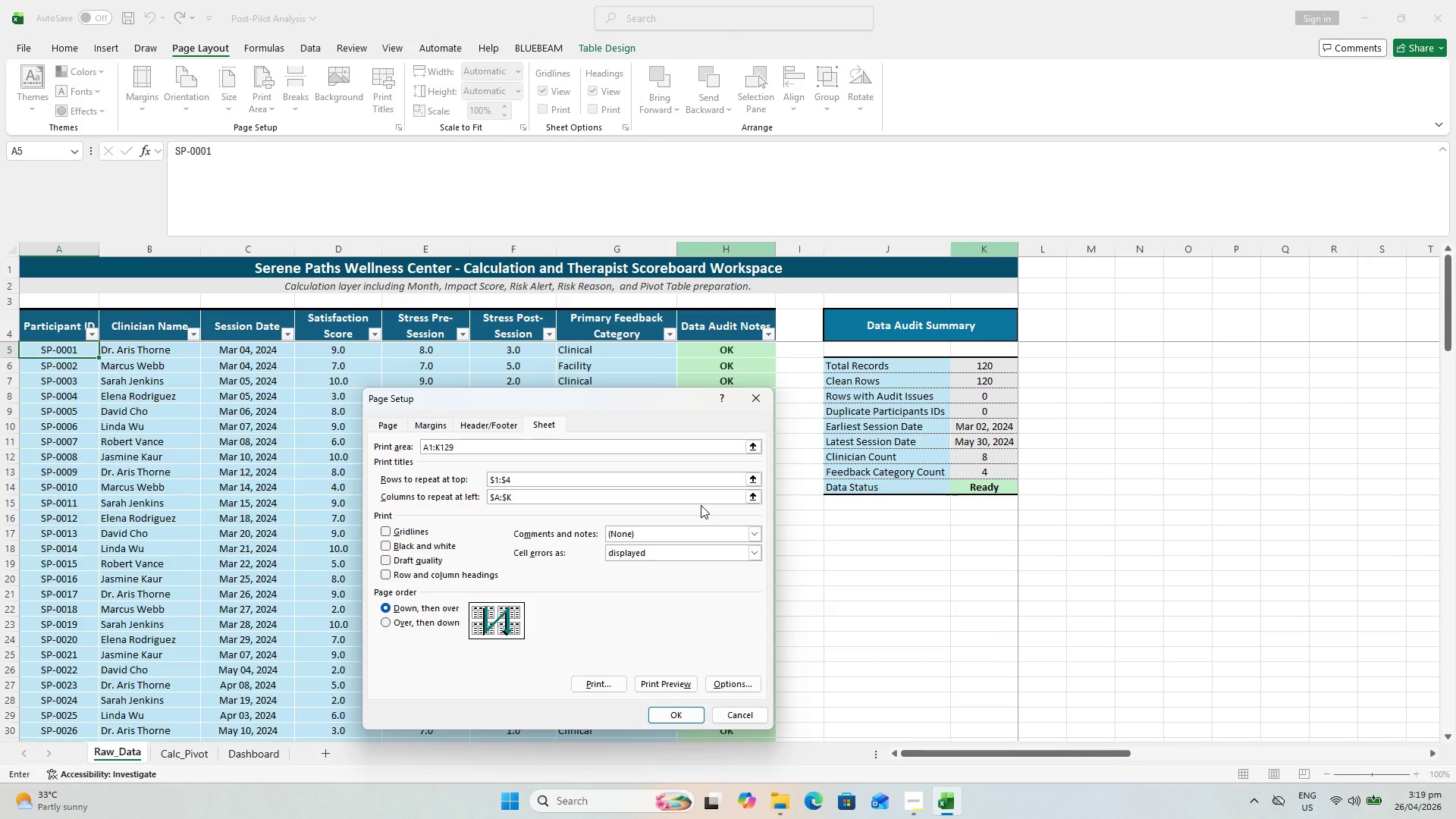 
hold_key(key=Backspace, duration=1.0)
 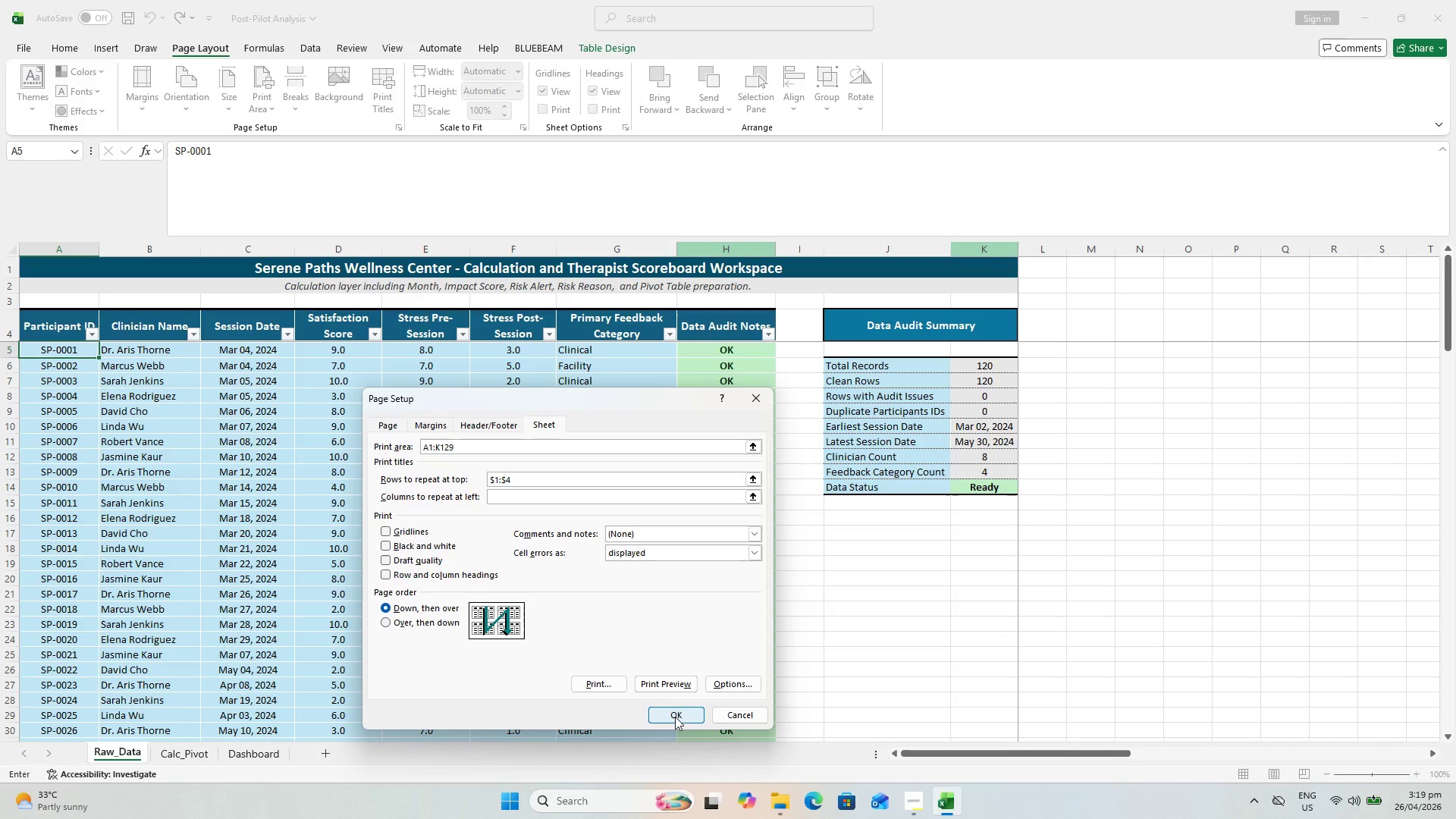 
left_click([675, 717])
 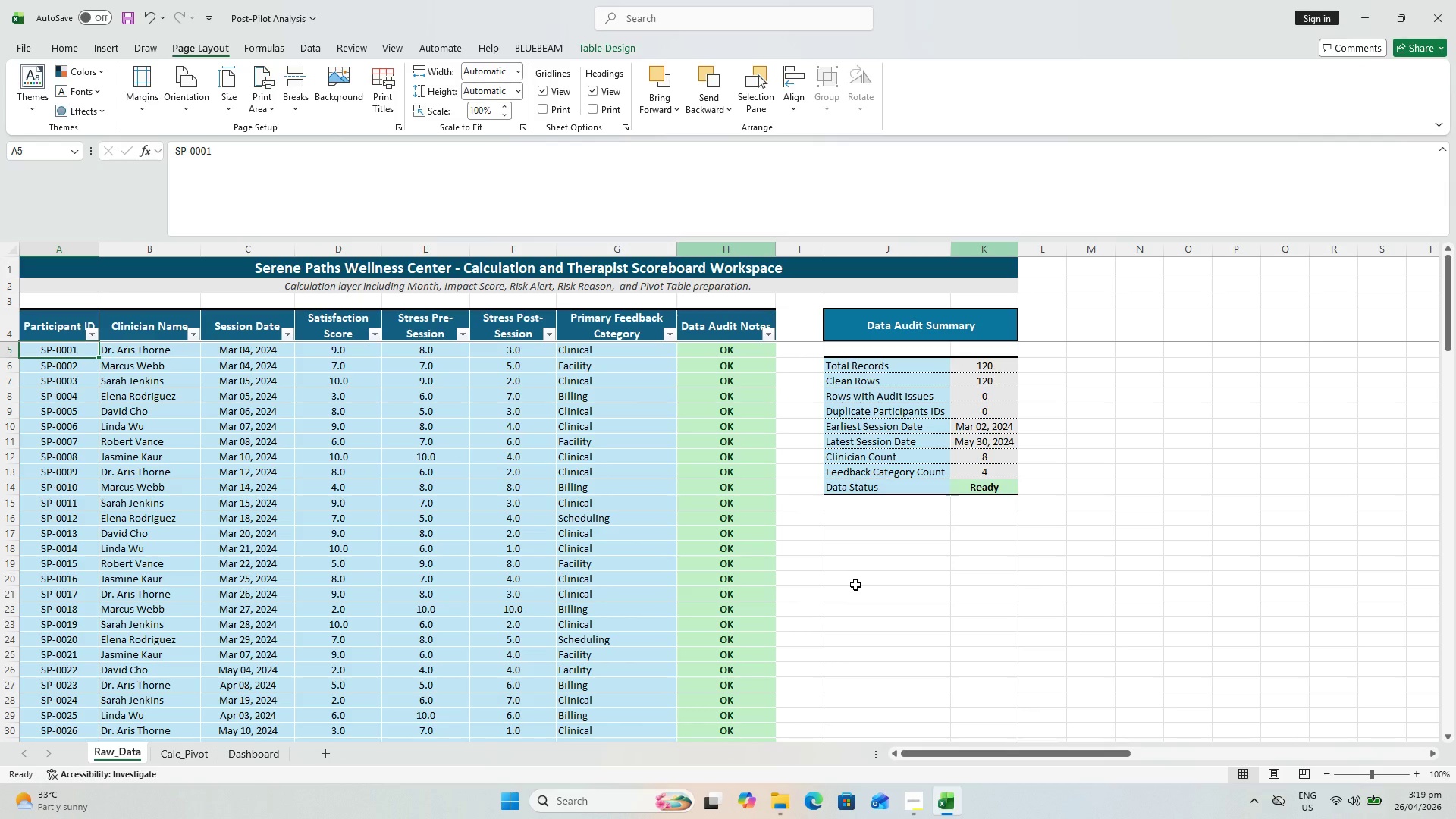 
key(Control+ControlLeft)
 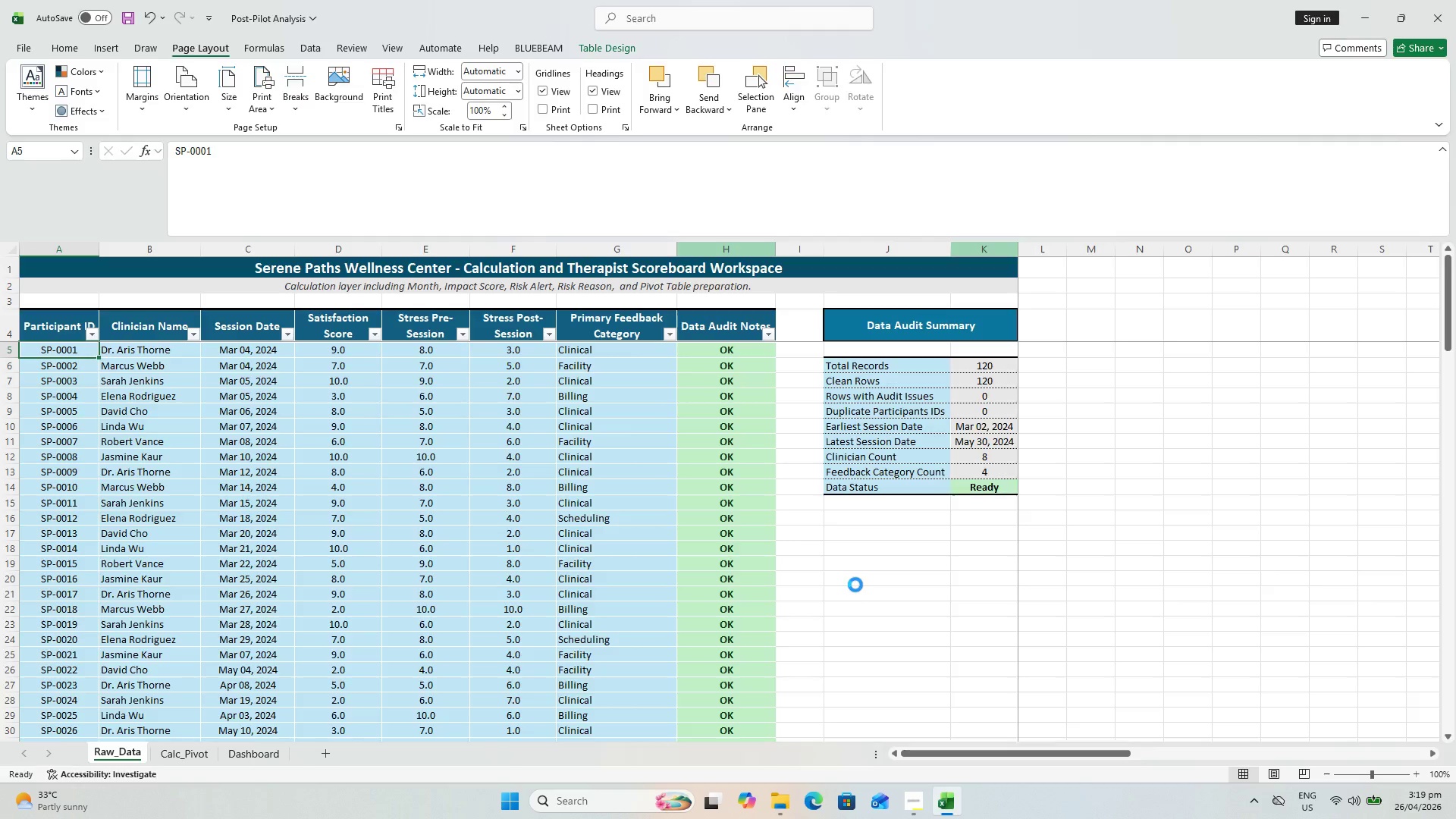 
key(Control+P)
 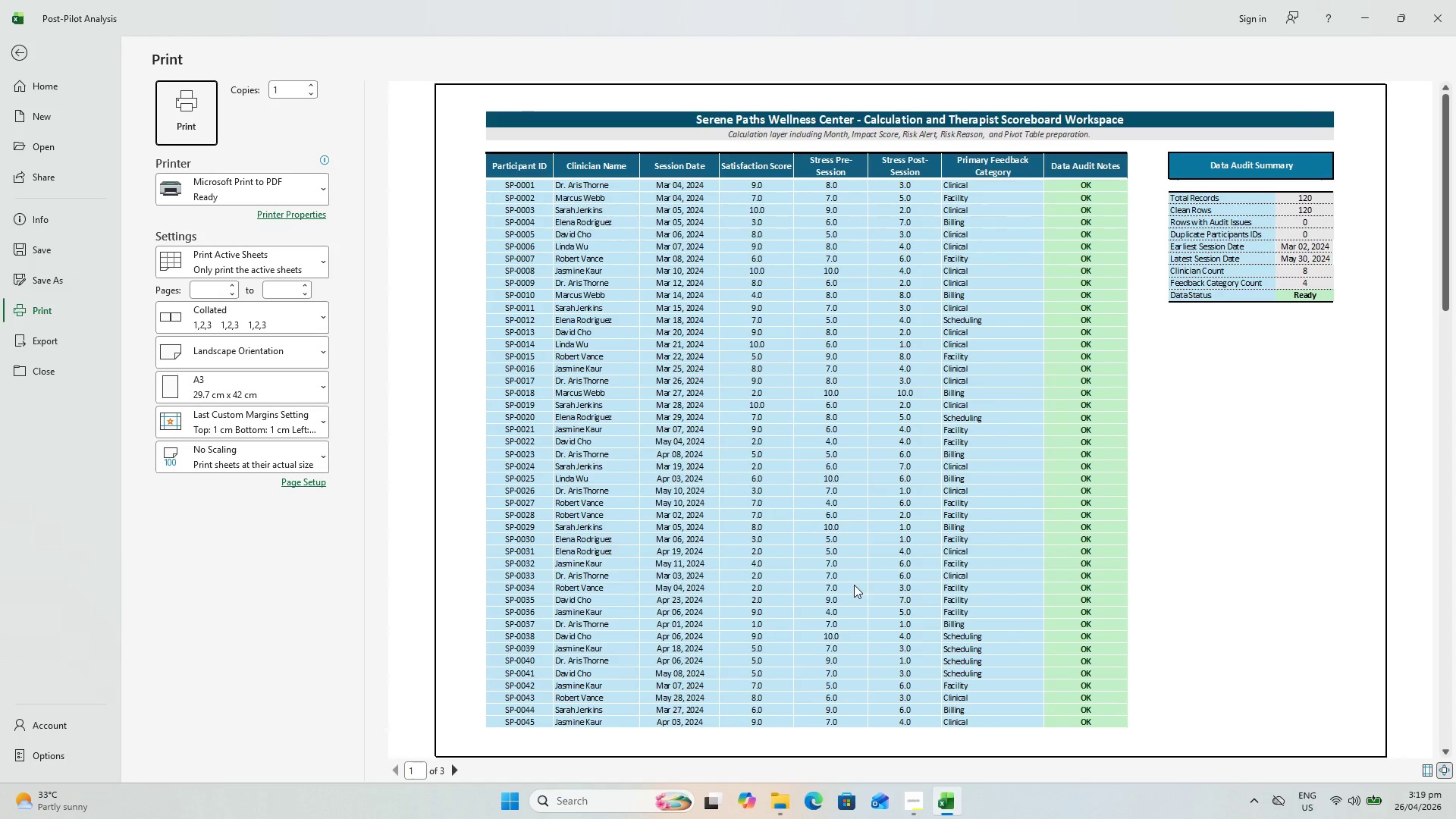 
scroll: coordinate [918, 603], scroll_direction: down, amount: 7.0
 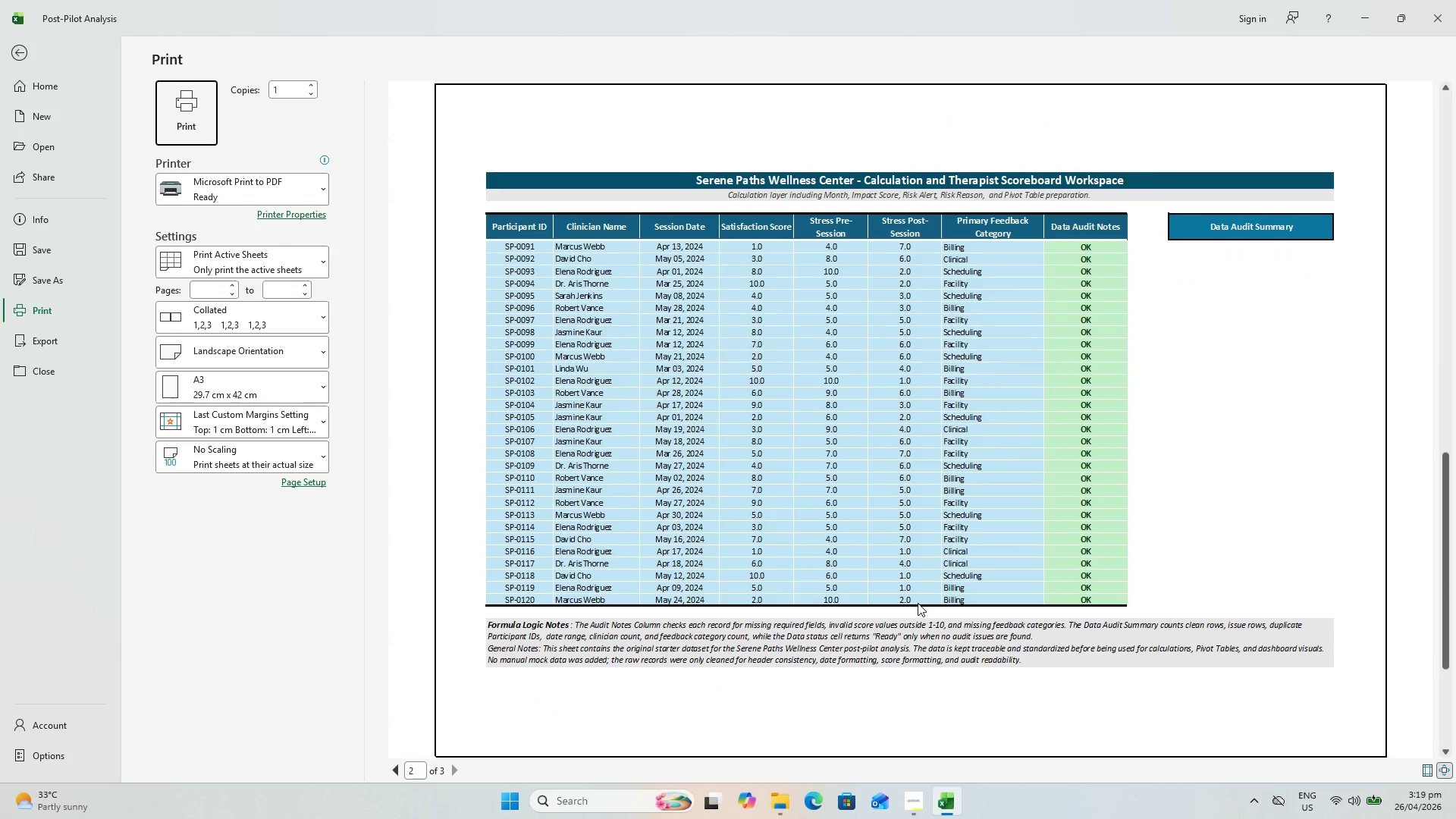 
scroll: coordinate [915, 601], scroll_direction: up, amount: 14.0
 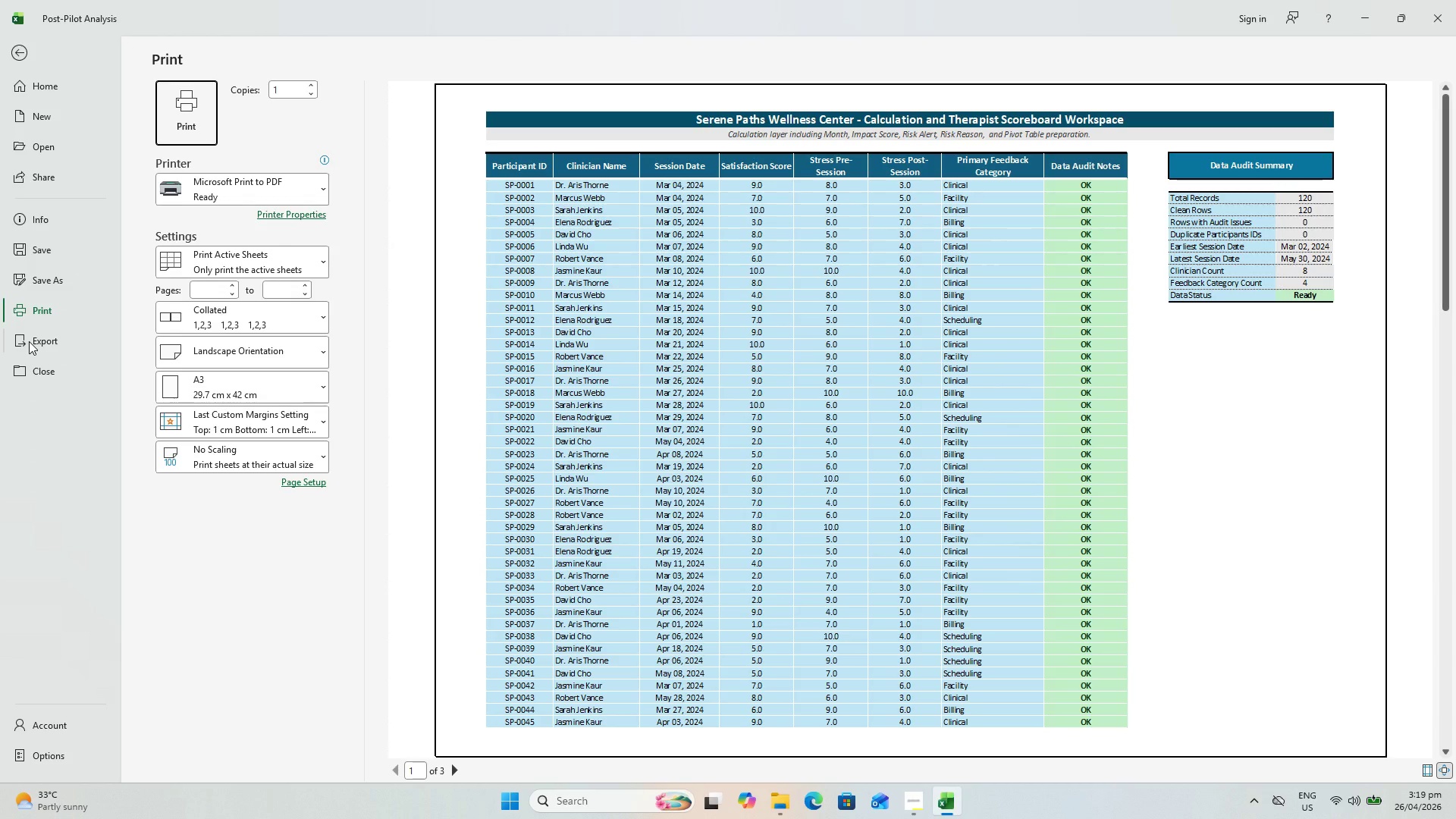 
left_click([29, 341])
 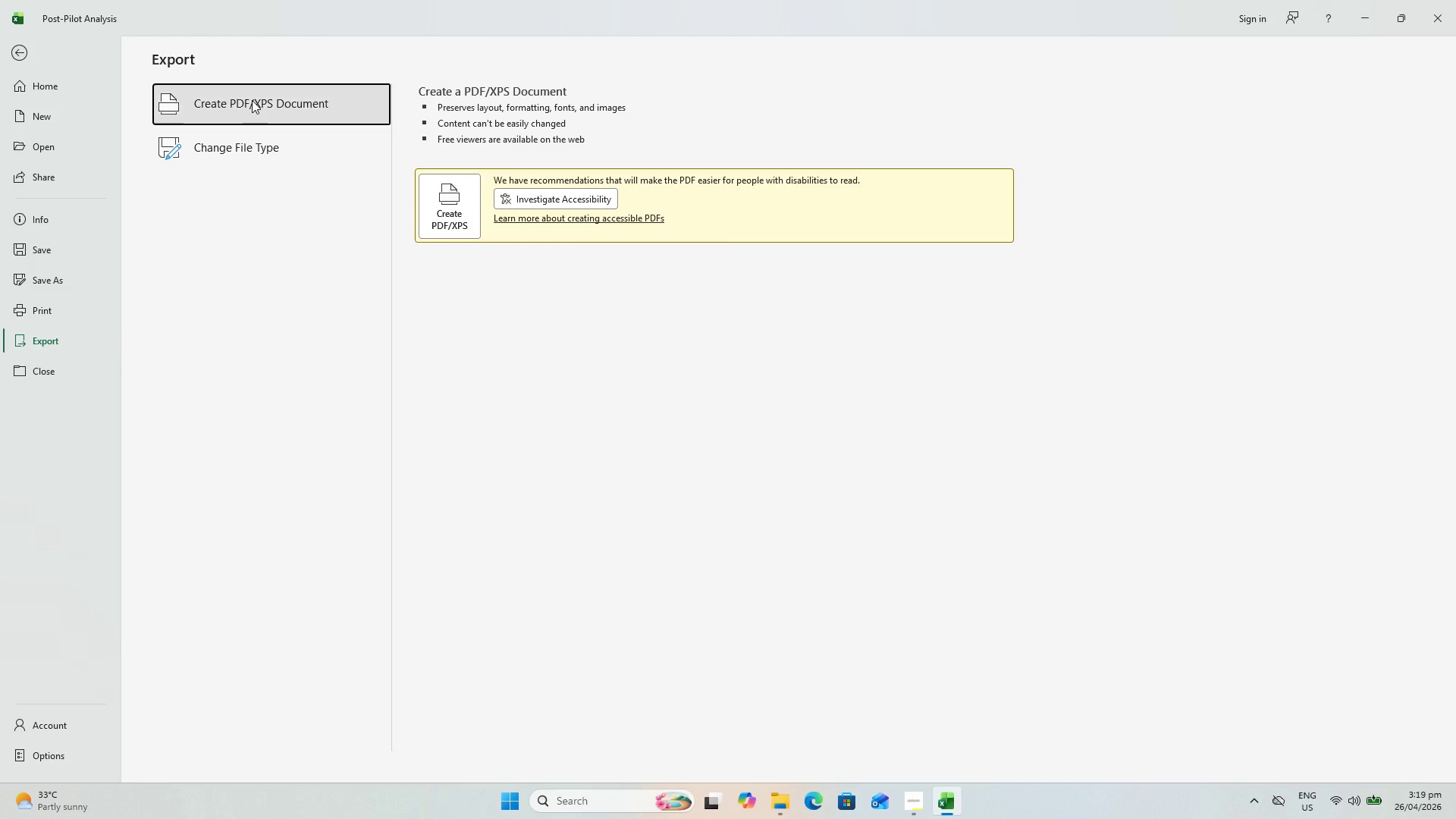 
double_click([252, 100])
 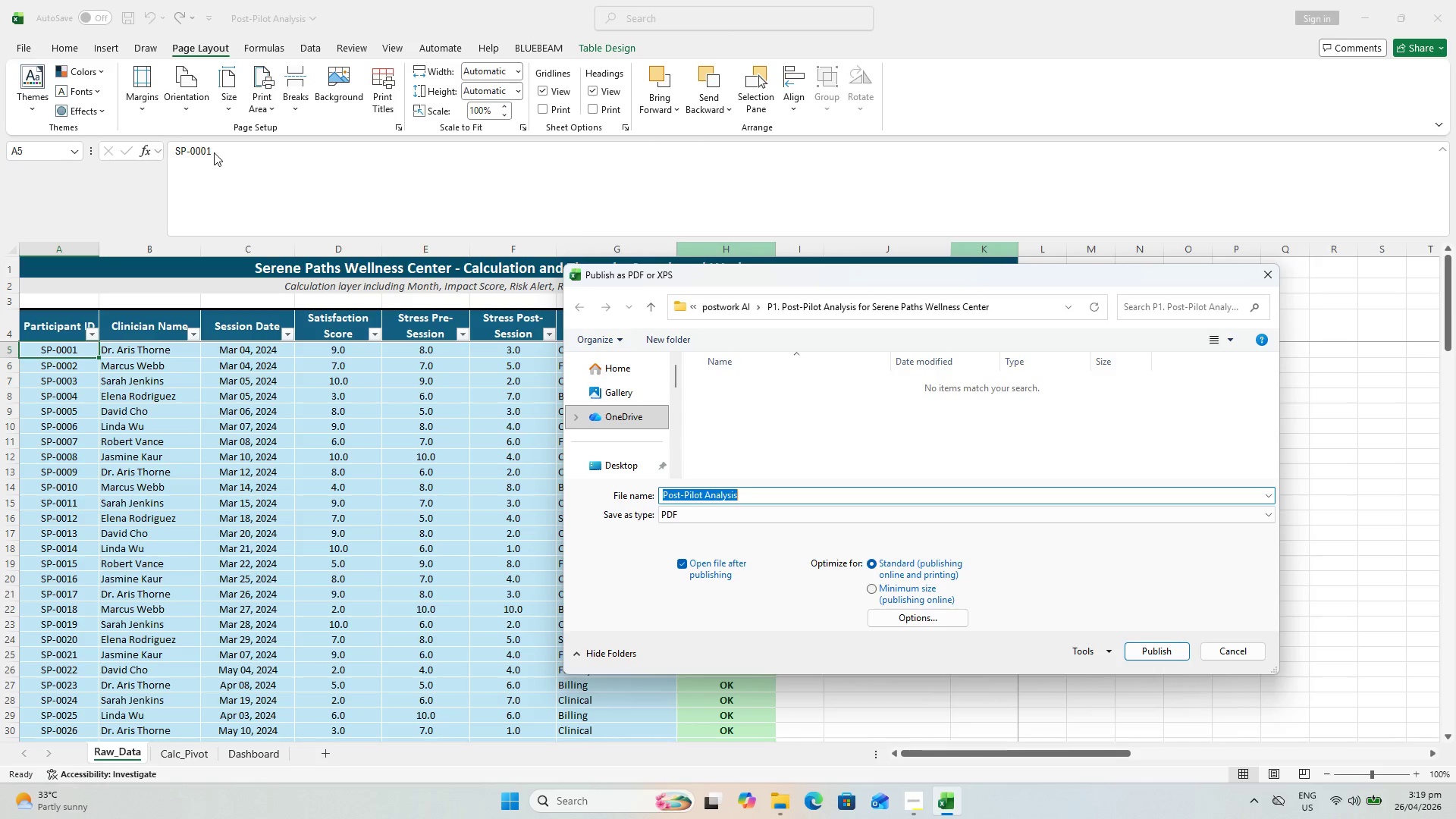 
wait(14.62)
 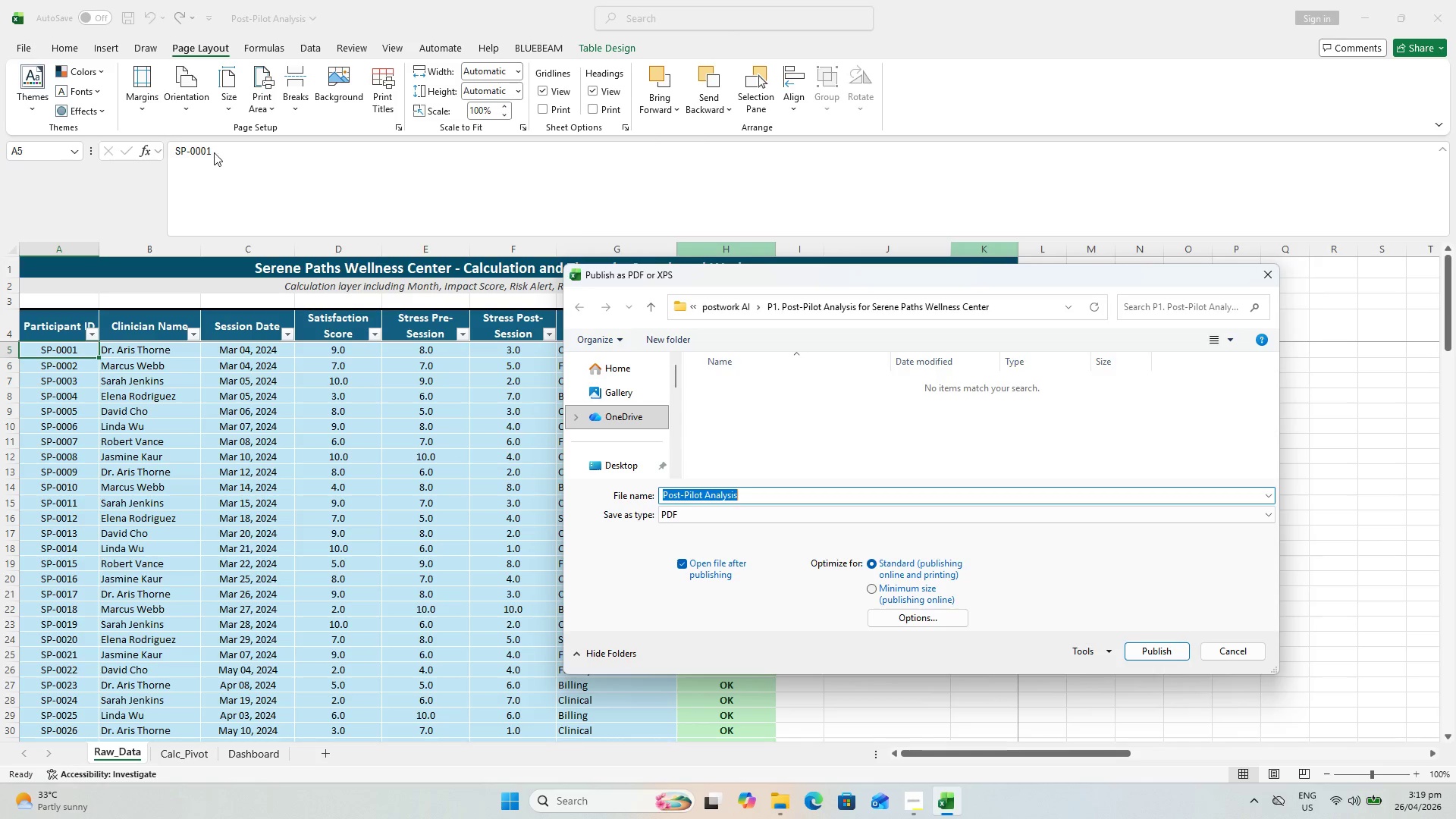 
type(Senere Path Wellness Center - )
 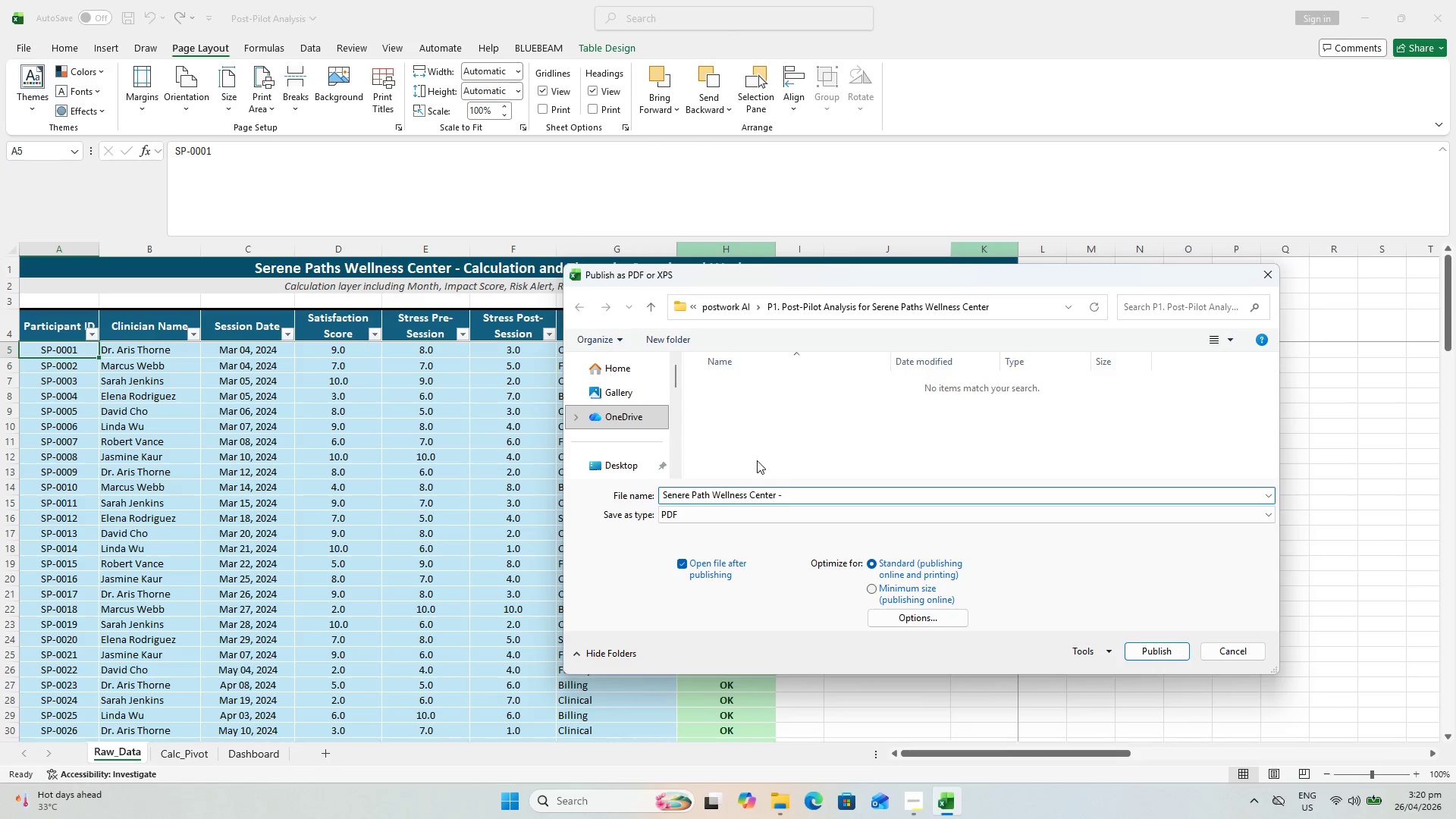 
type(Data U)
key(Backspace)
type(Audit and Workbook Structure)
 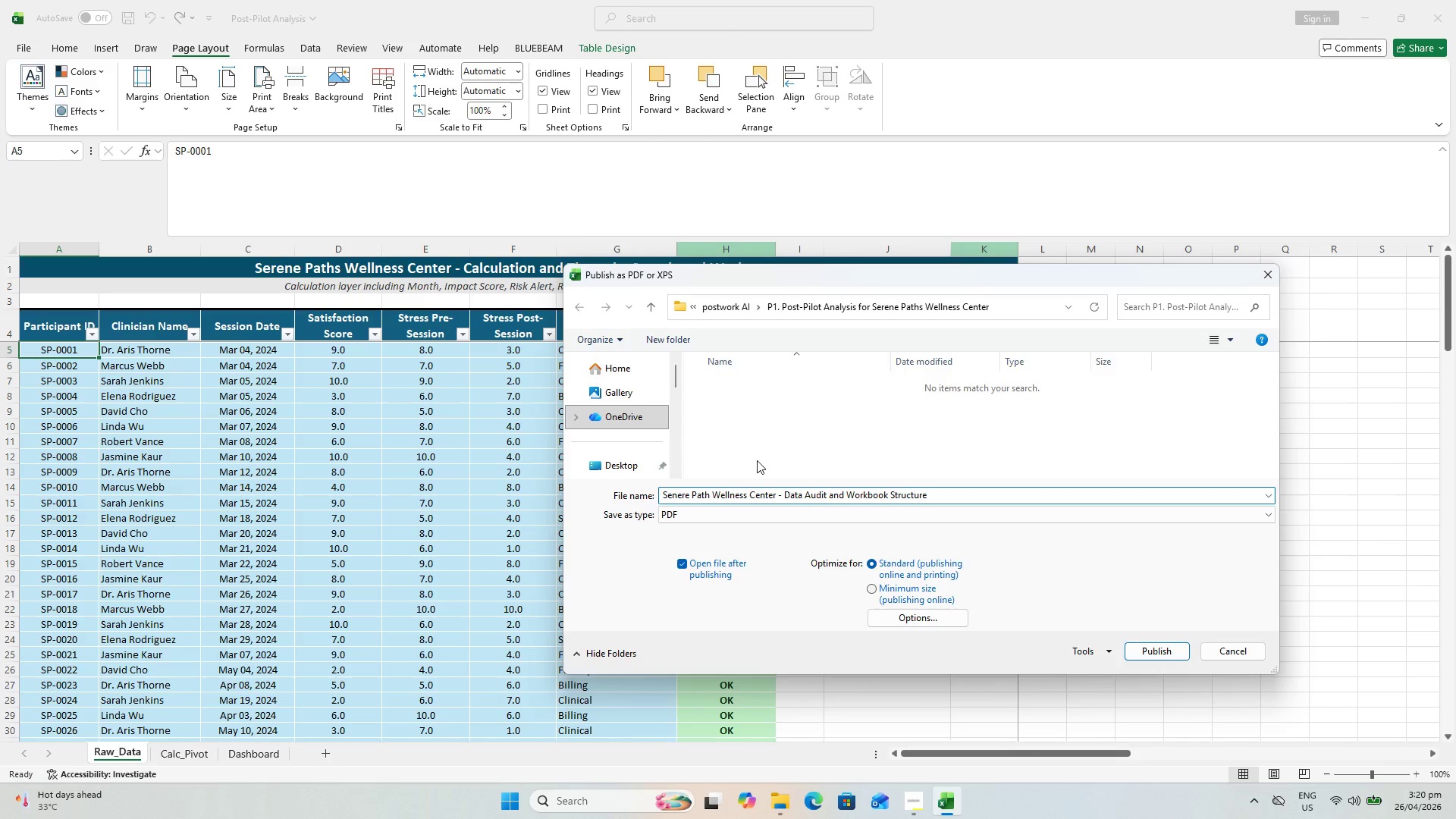 
wait(15.62)
 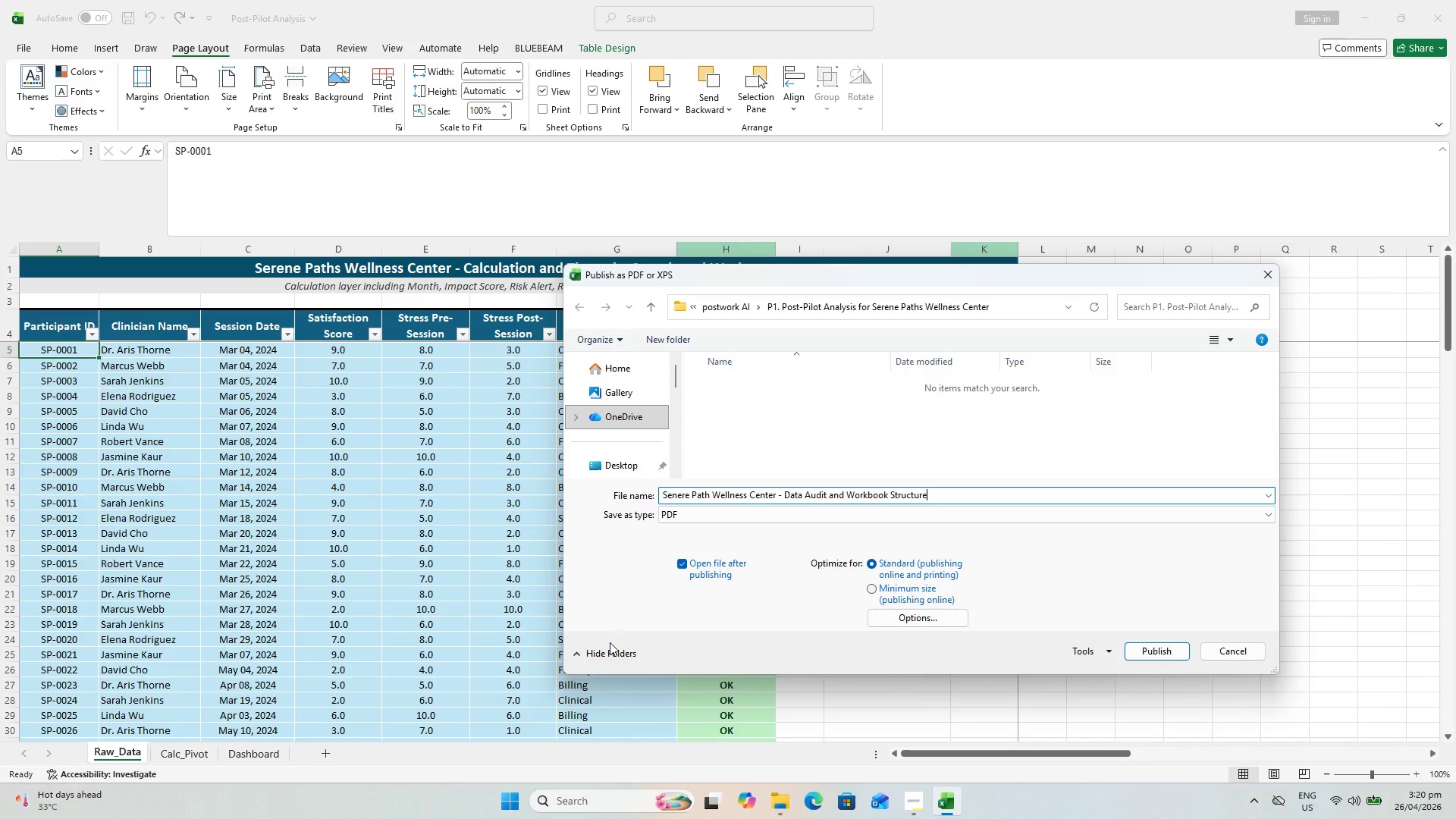 
left_click([624, 464])
 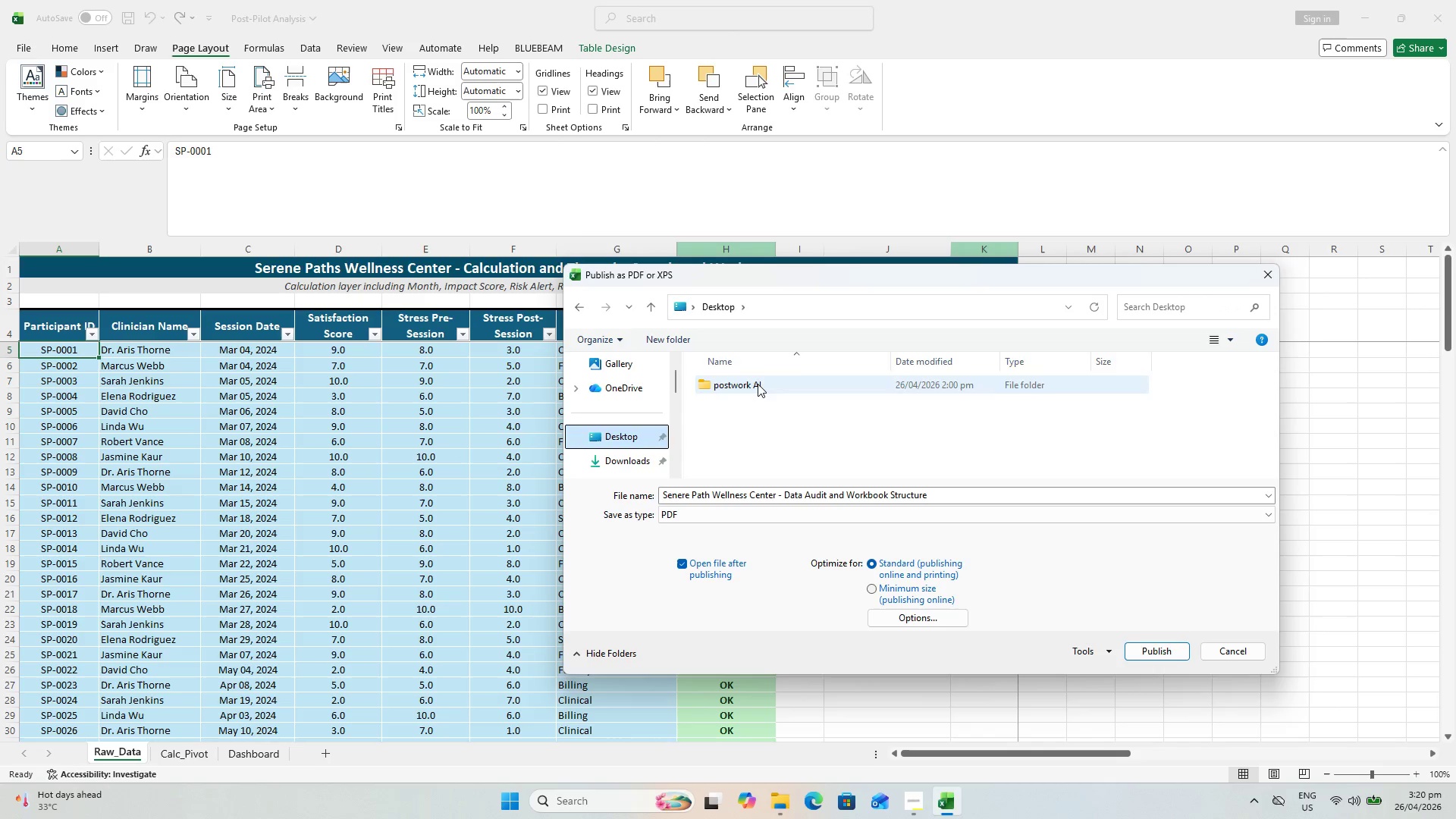 
double_click([758, 384])
 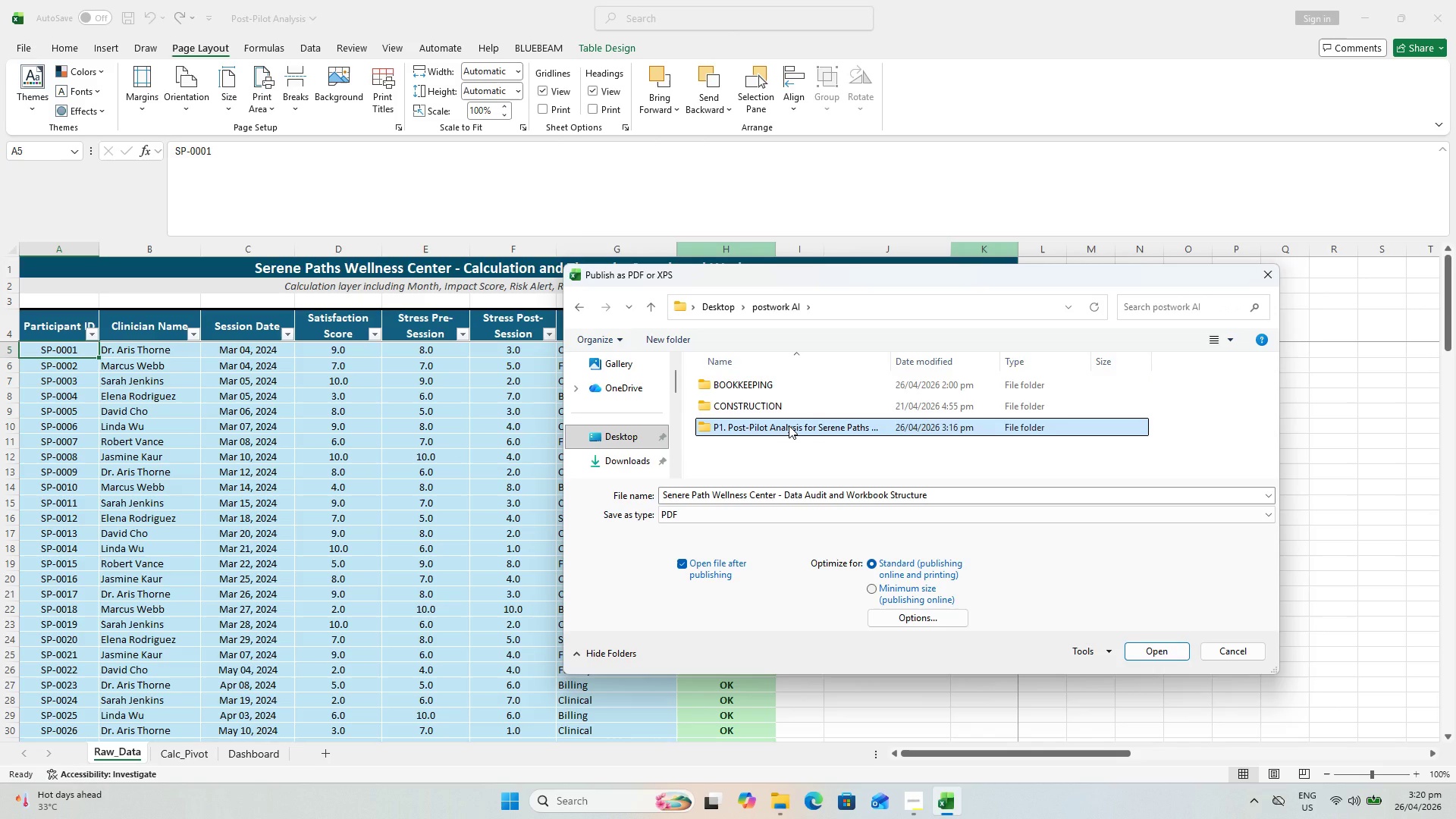 
double_click([789, 425])
 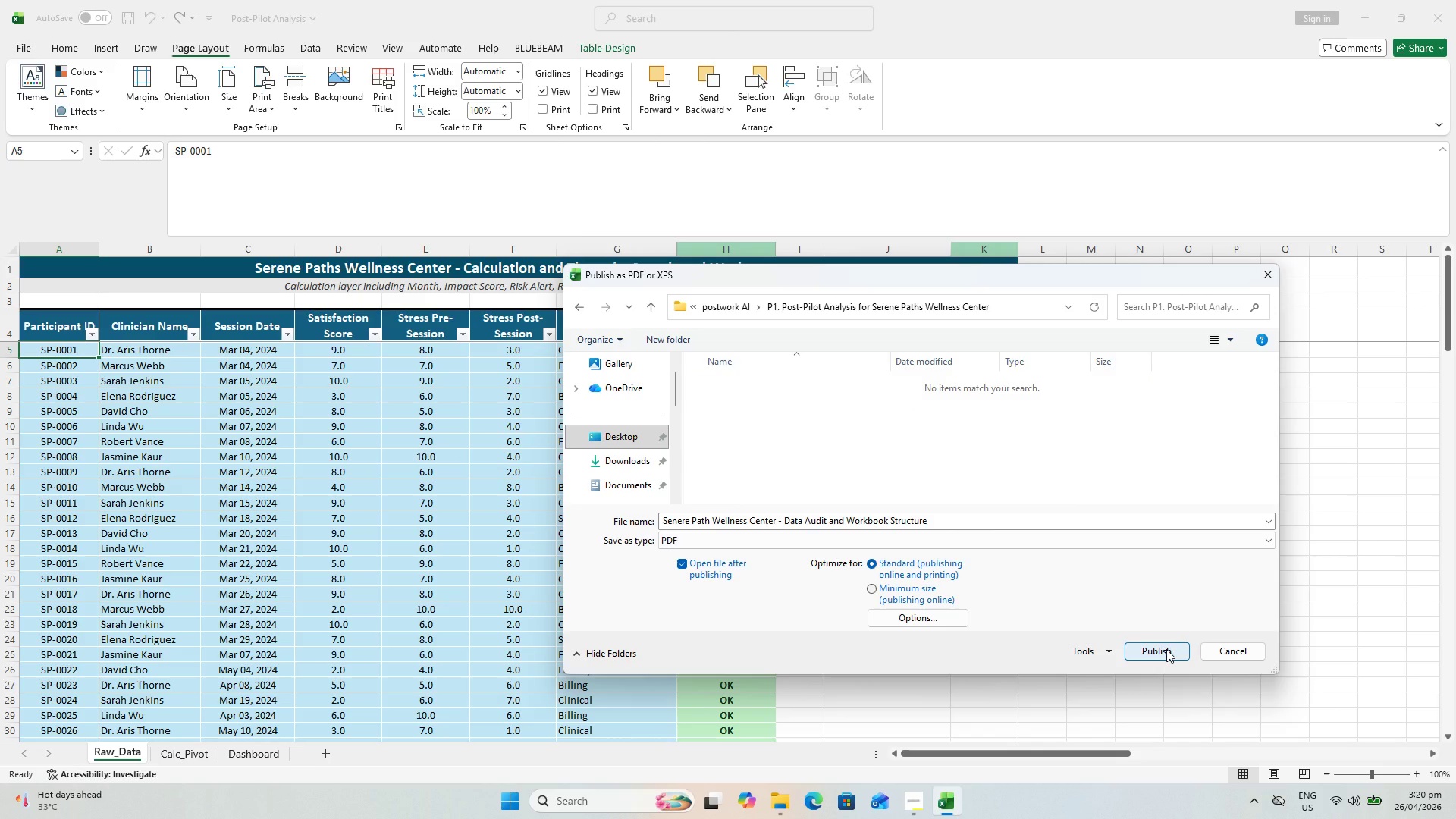 
left_click([1166, 649])
 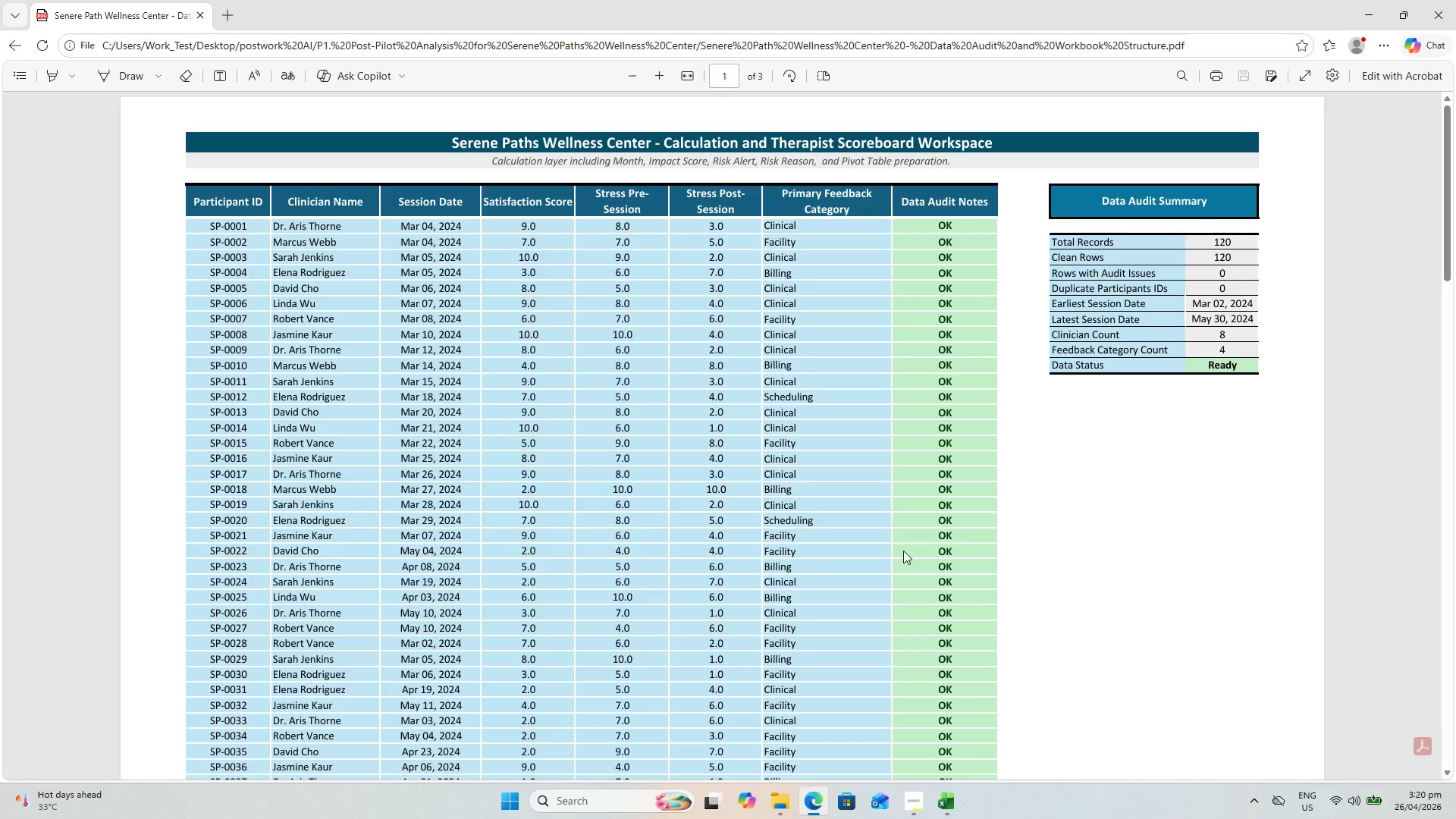 
wait(6.75)
 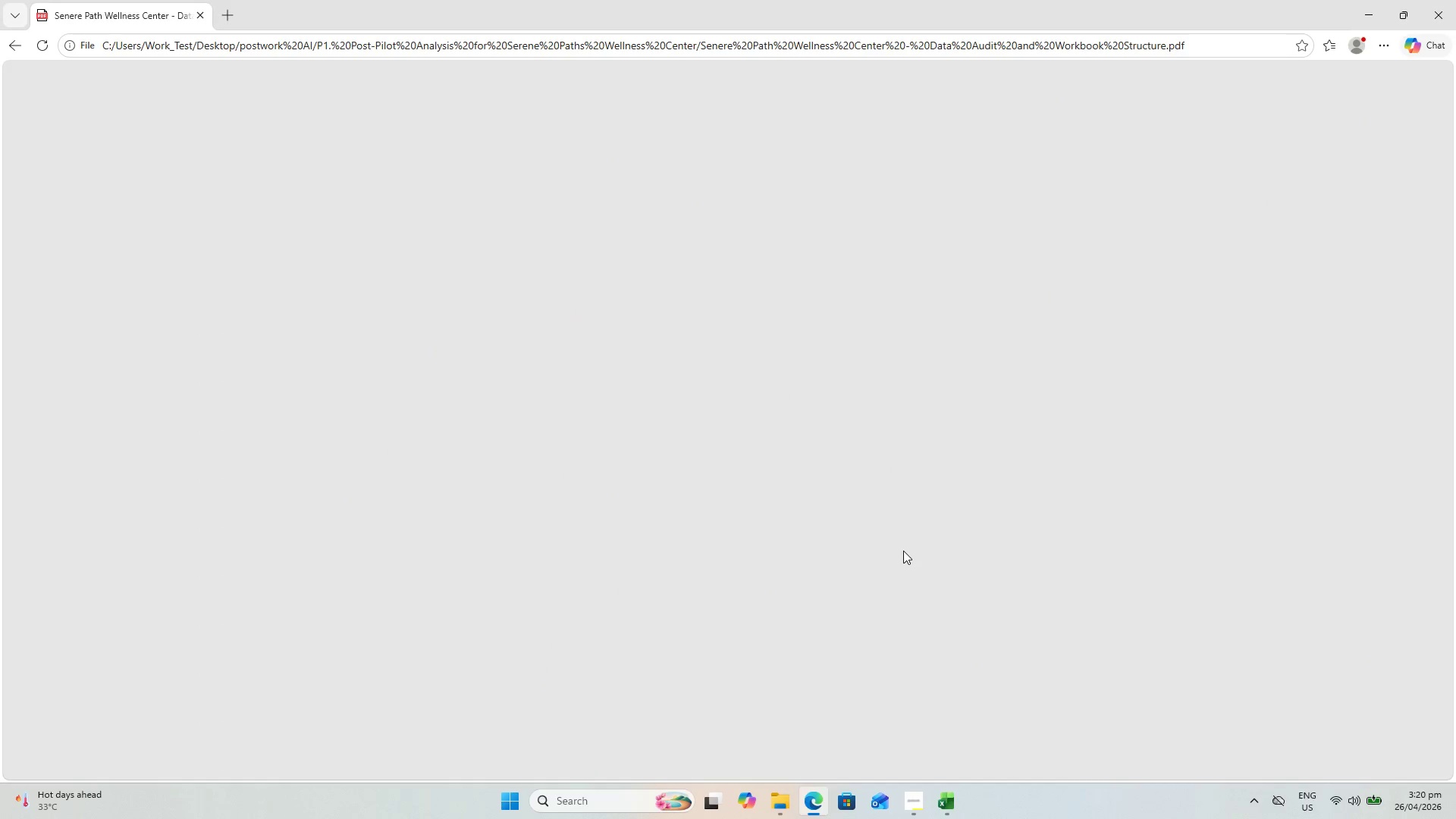 
key(Control+ControlLeft)
 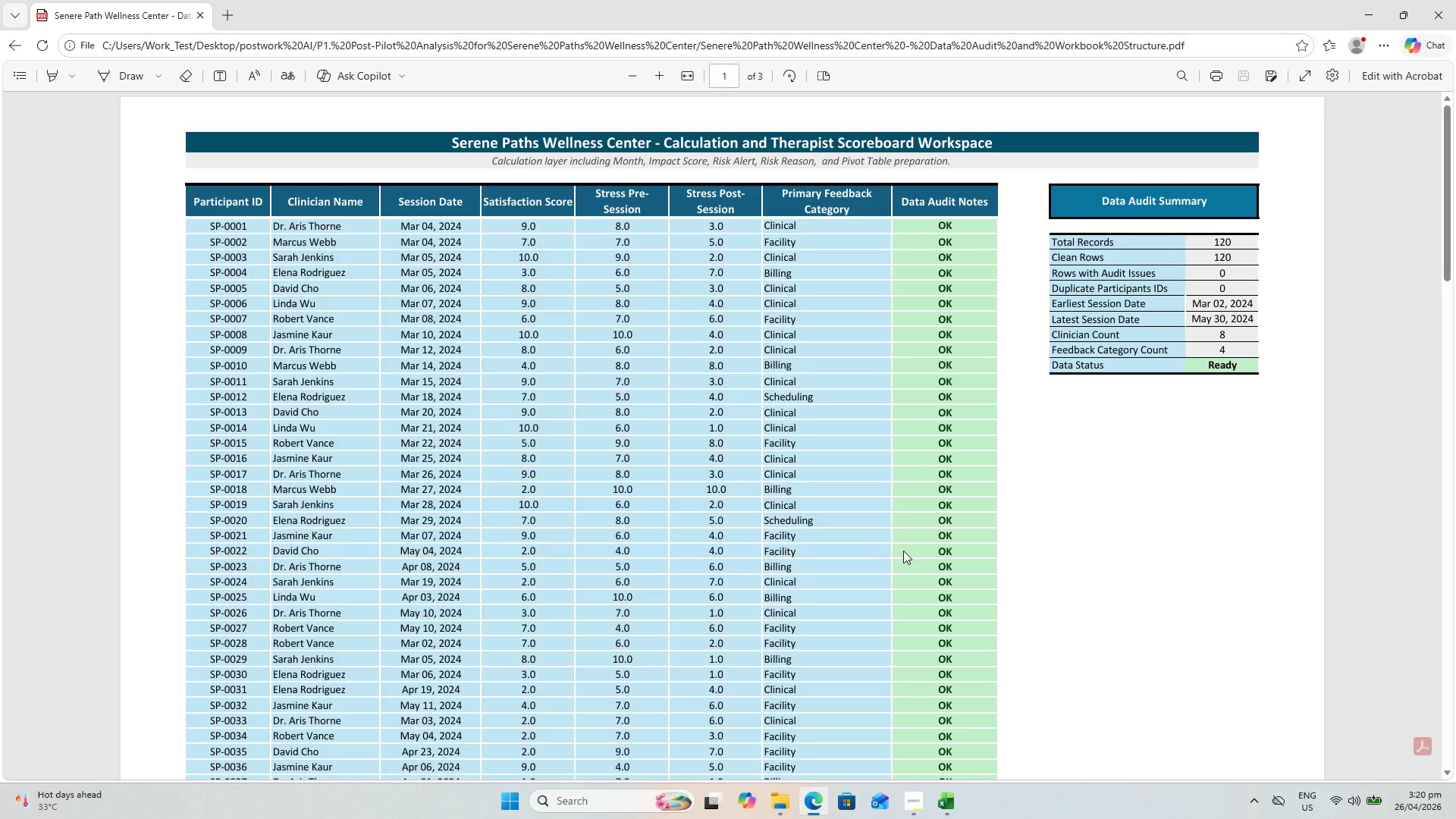 
key(Control+S)
 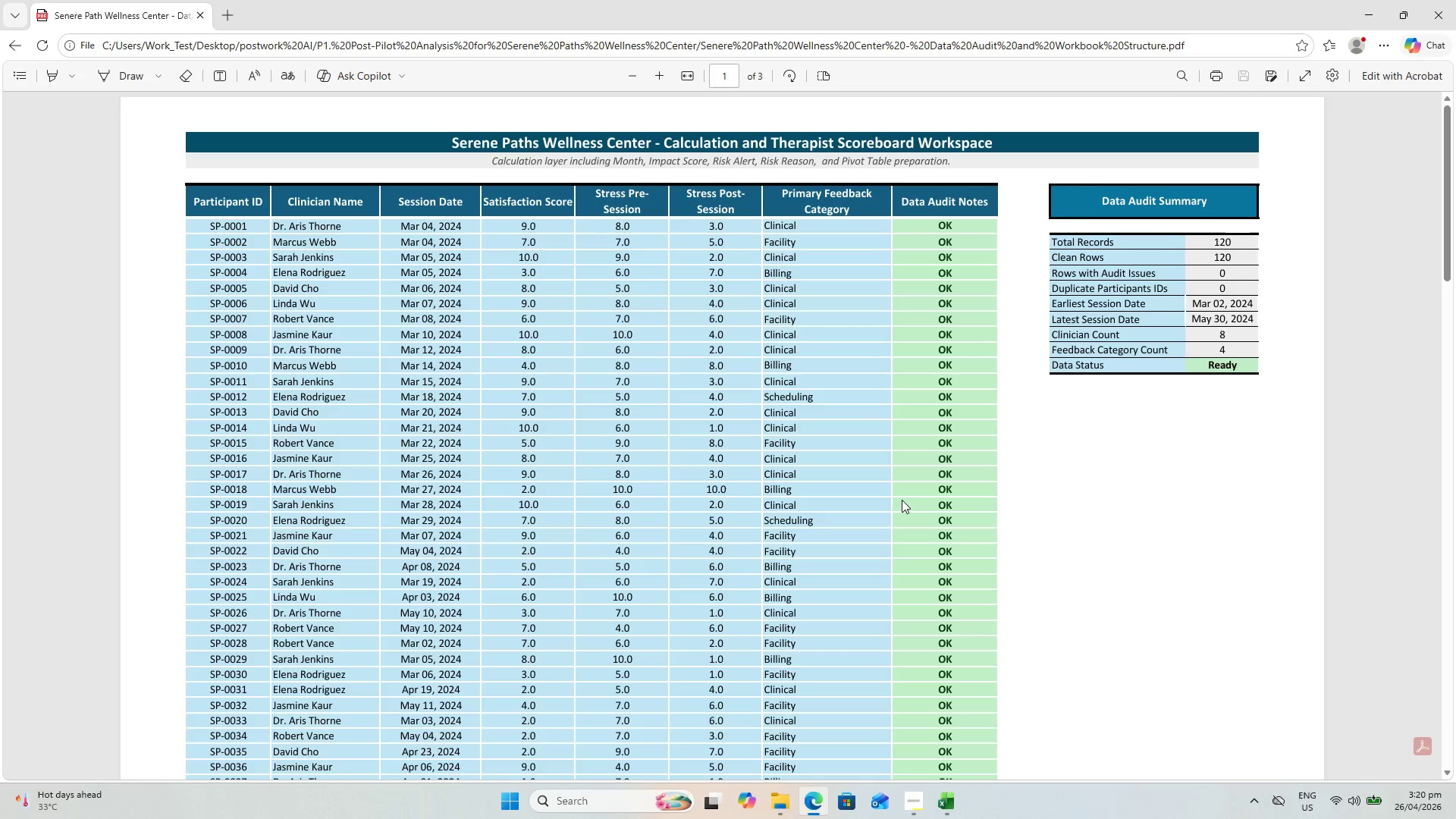 
scroll: coordinate [898, 494], scroll_direction: down, amount: 36.0
 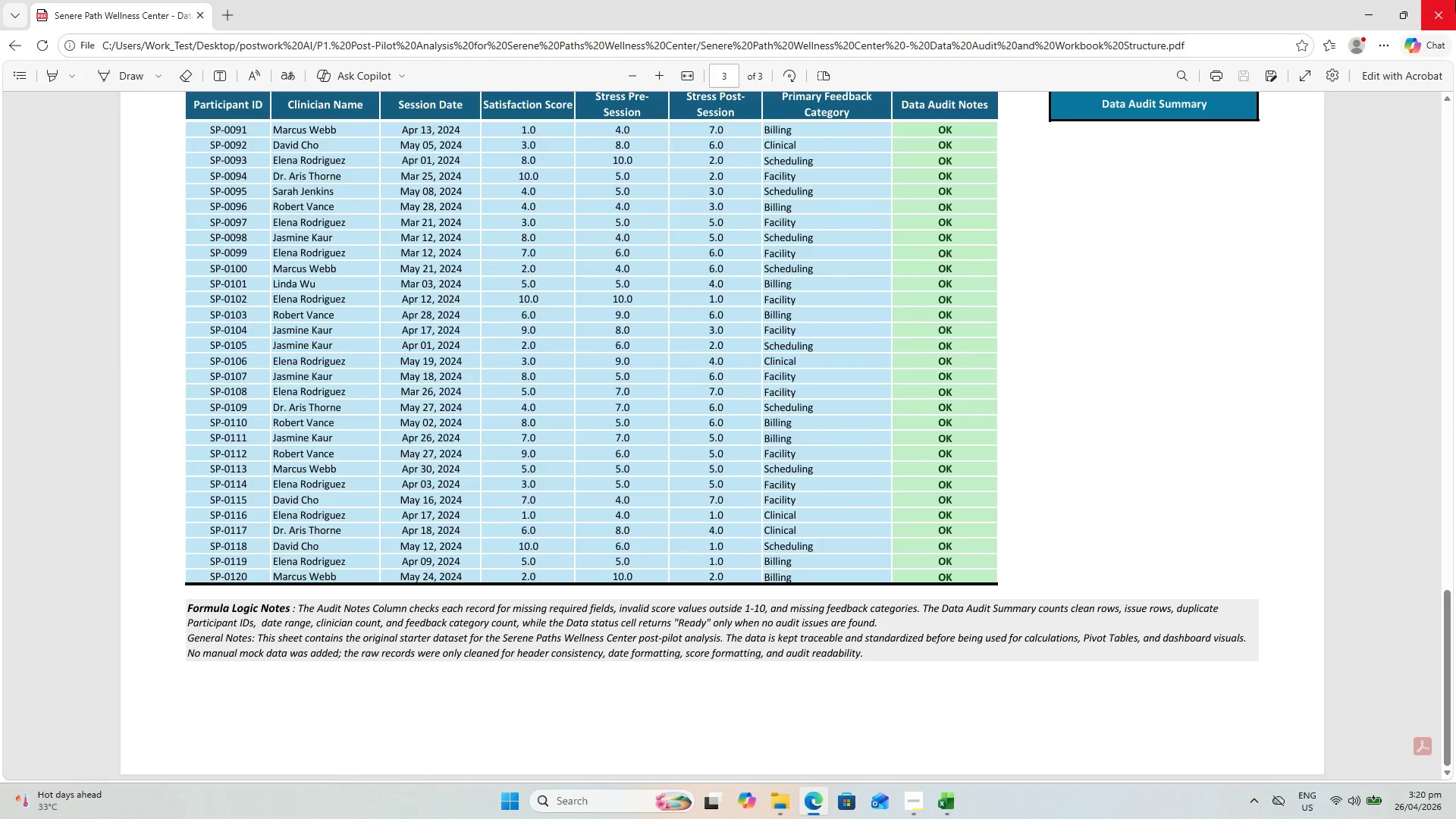 
left_click([1455, 0])
 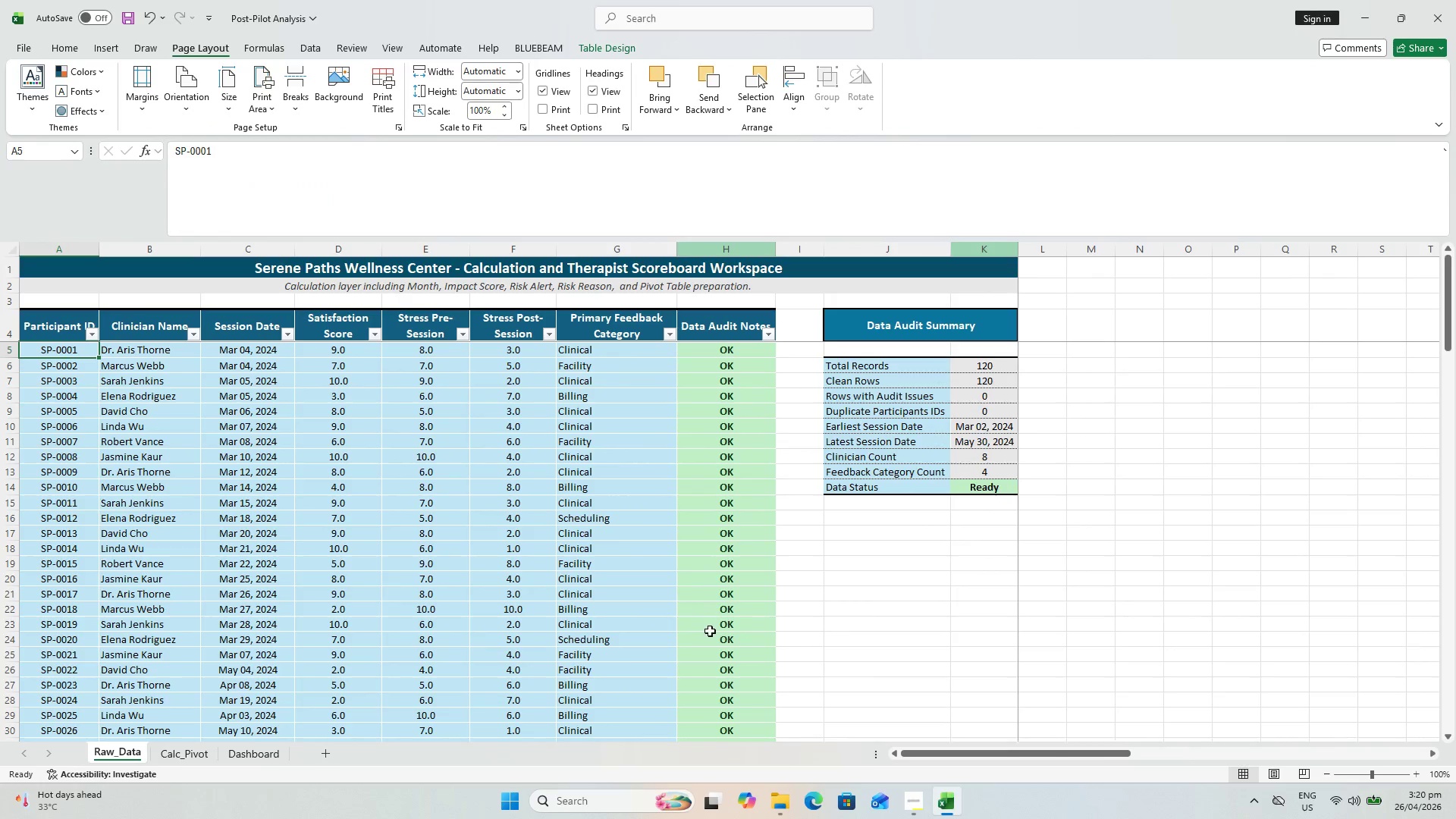 